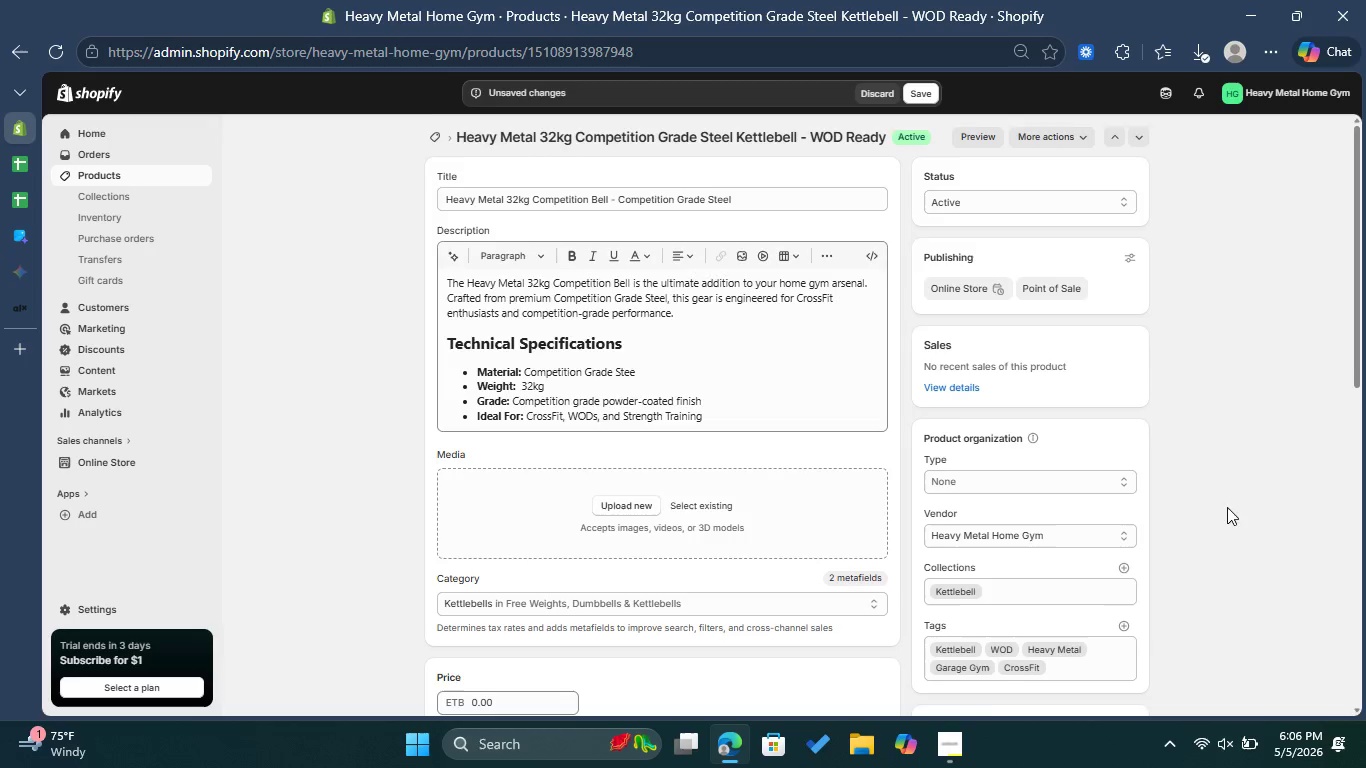 
scroll: coordinate [1226, 512], scroll_direction: down, amount: 2.0
 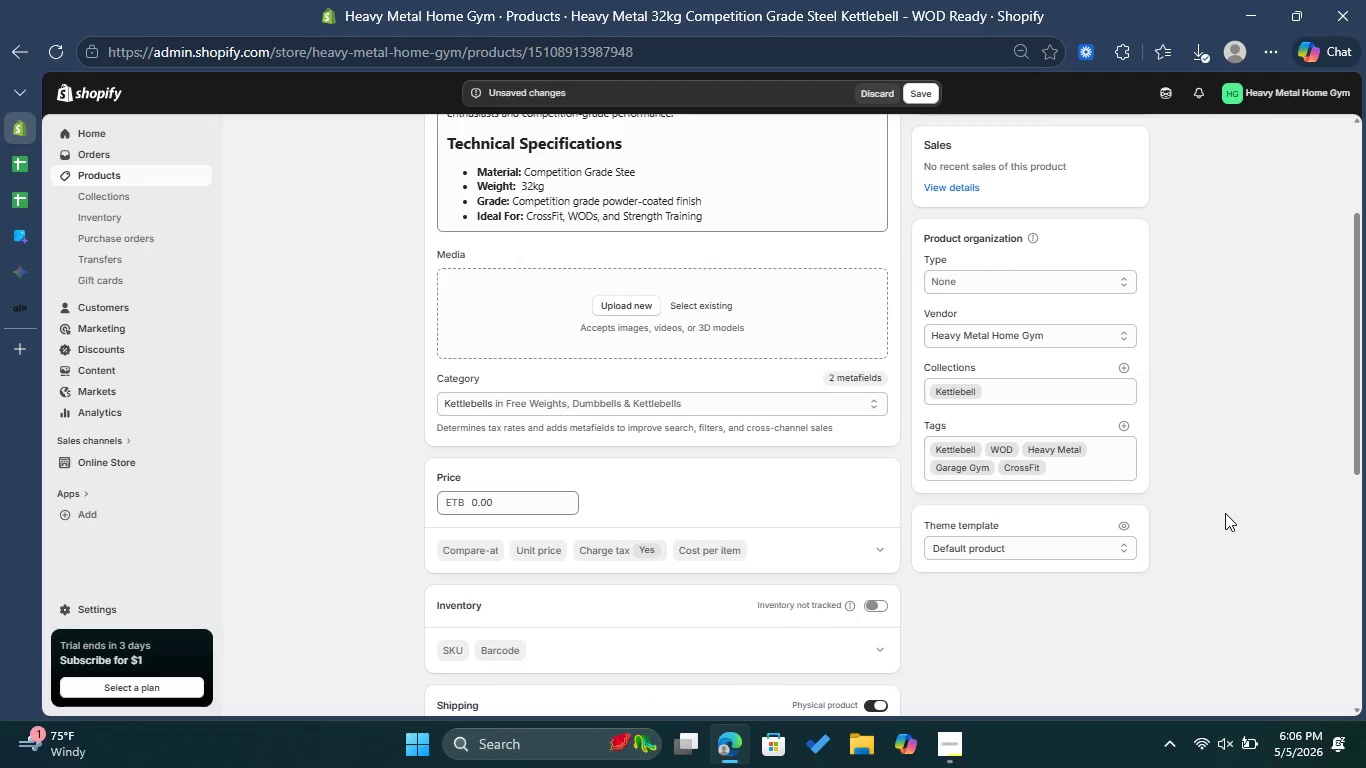 
left_click_drag(start_coordinate=[527, 505], to_coordinate=[456, 505])
 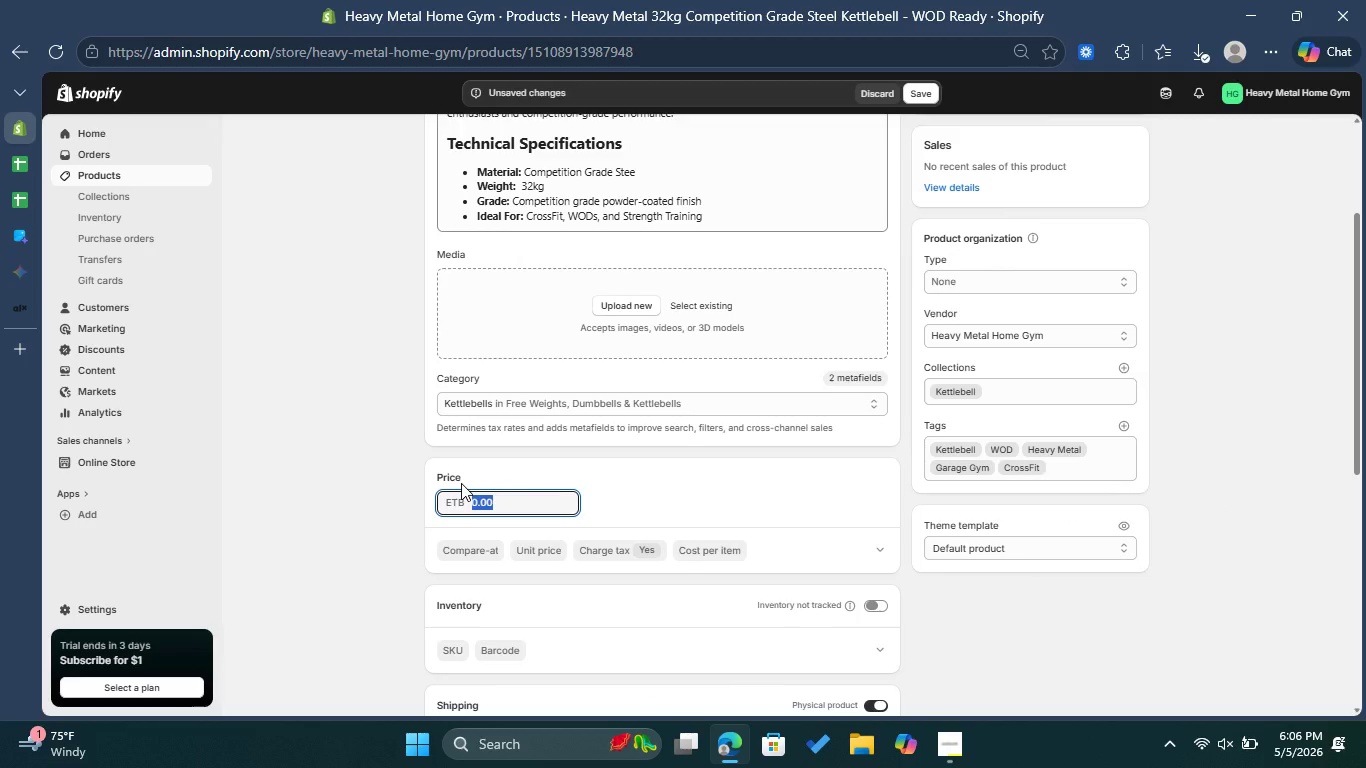 
type(145)
 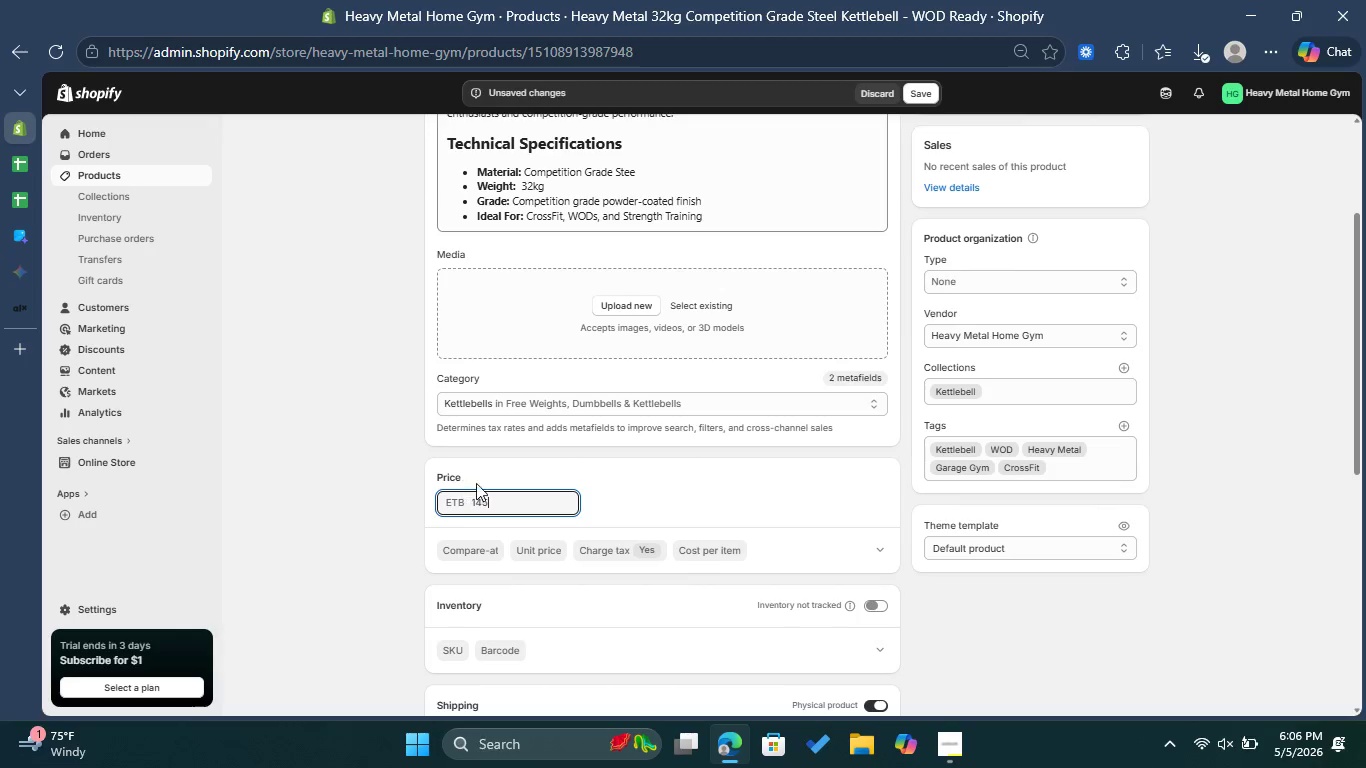 
scroll: coordinate [476, 483], scroll_direction: down, amount: 1.0
 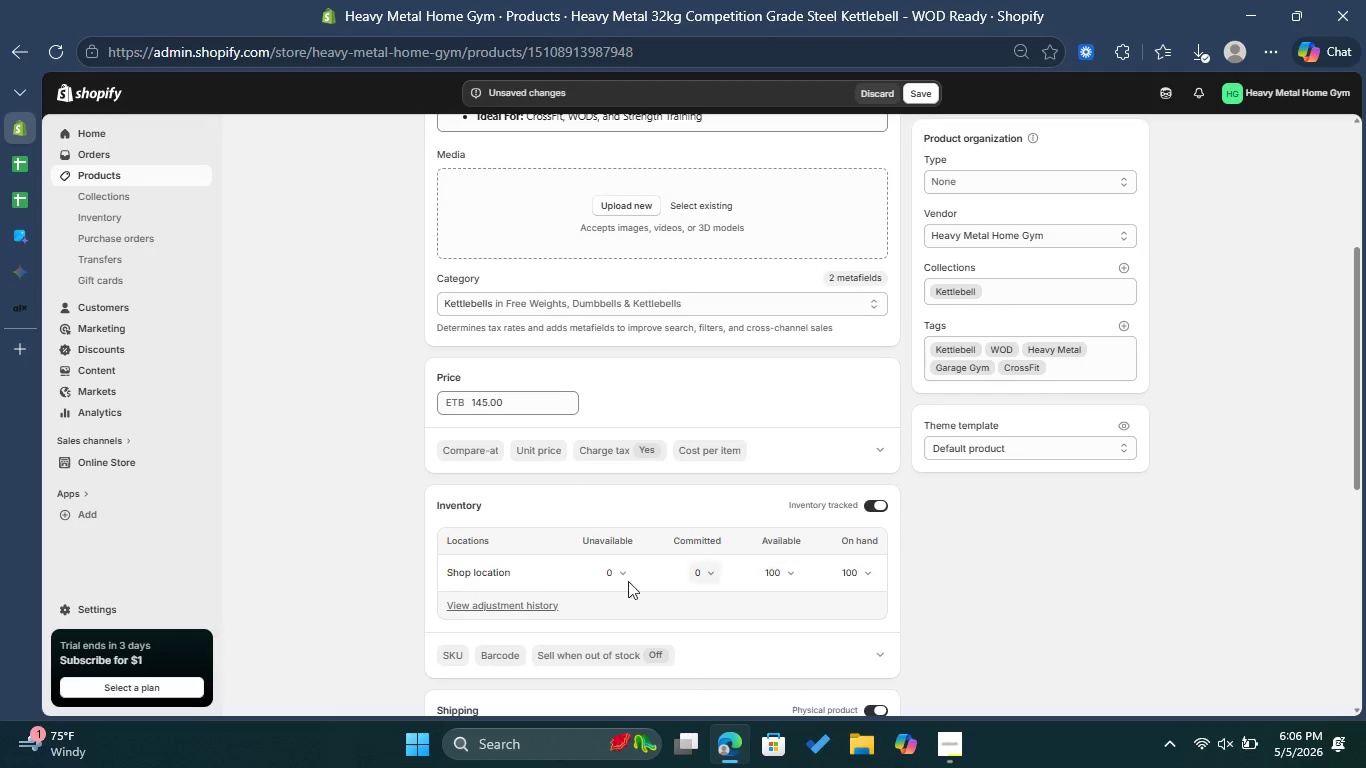 
left_click([459, 660])
 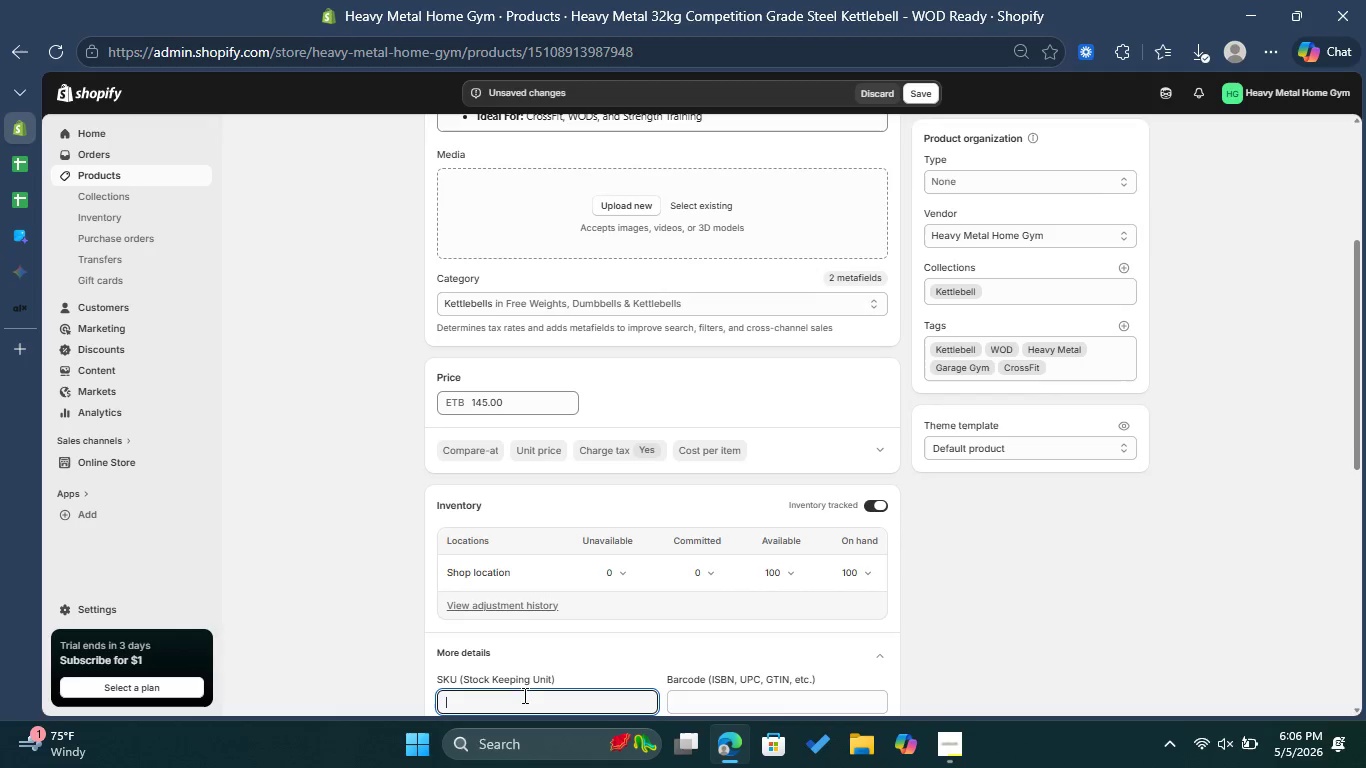 
scroll: coordinate [536, 674], scroll_direction: down, amount: 1.0
 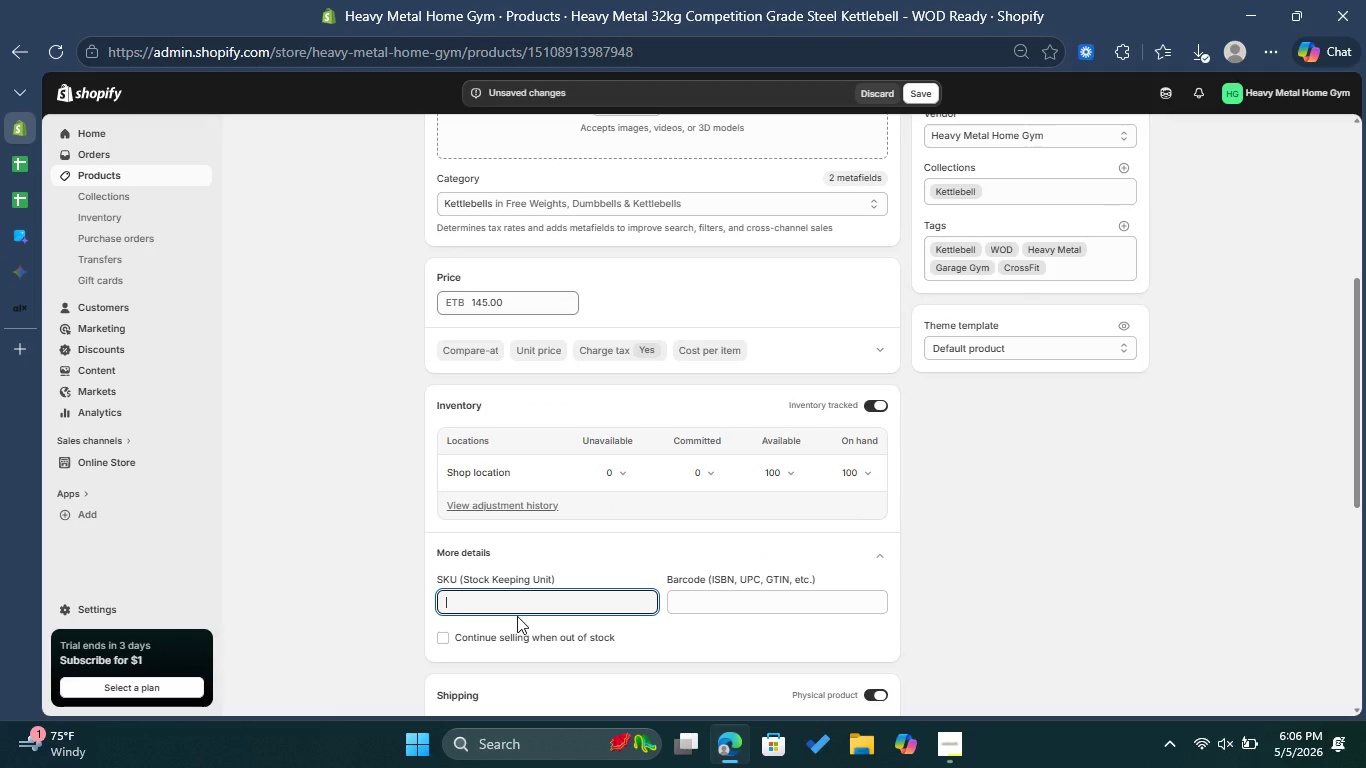 
type(HM_)
key(Backspace)
type(-EQY)
key(Backspace)
type(UIP-))
key(Backspace)
type(011)
 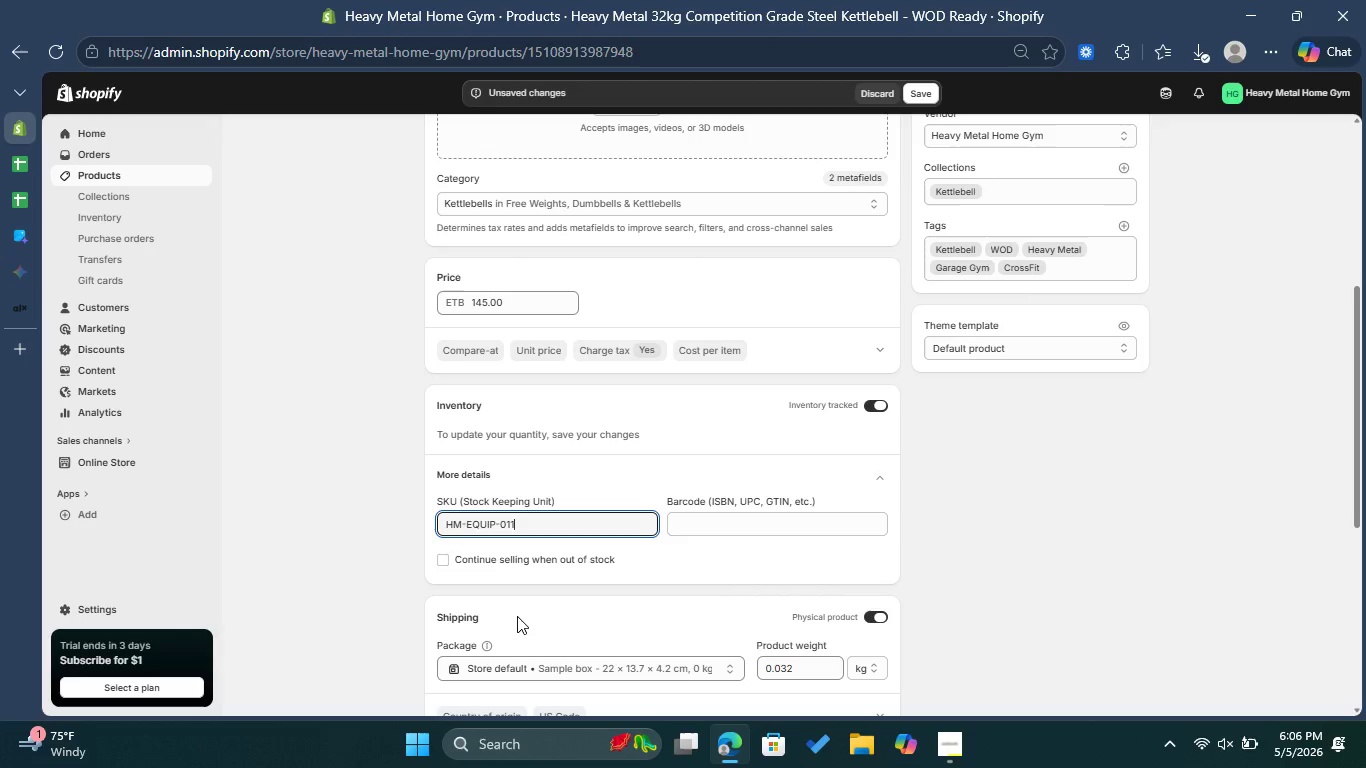 
left_click([1009, 569])
 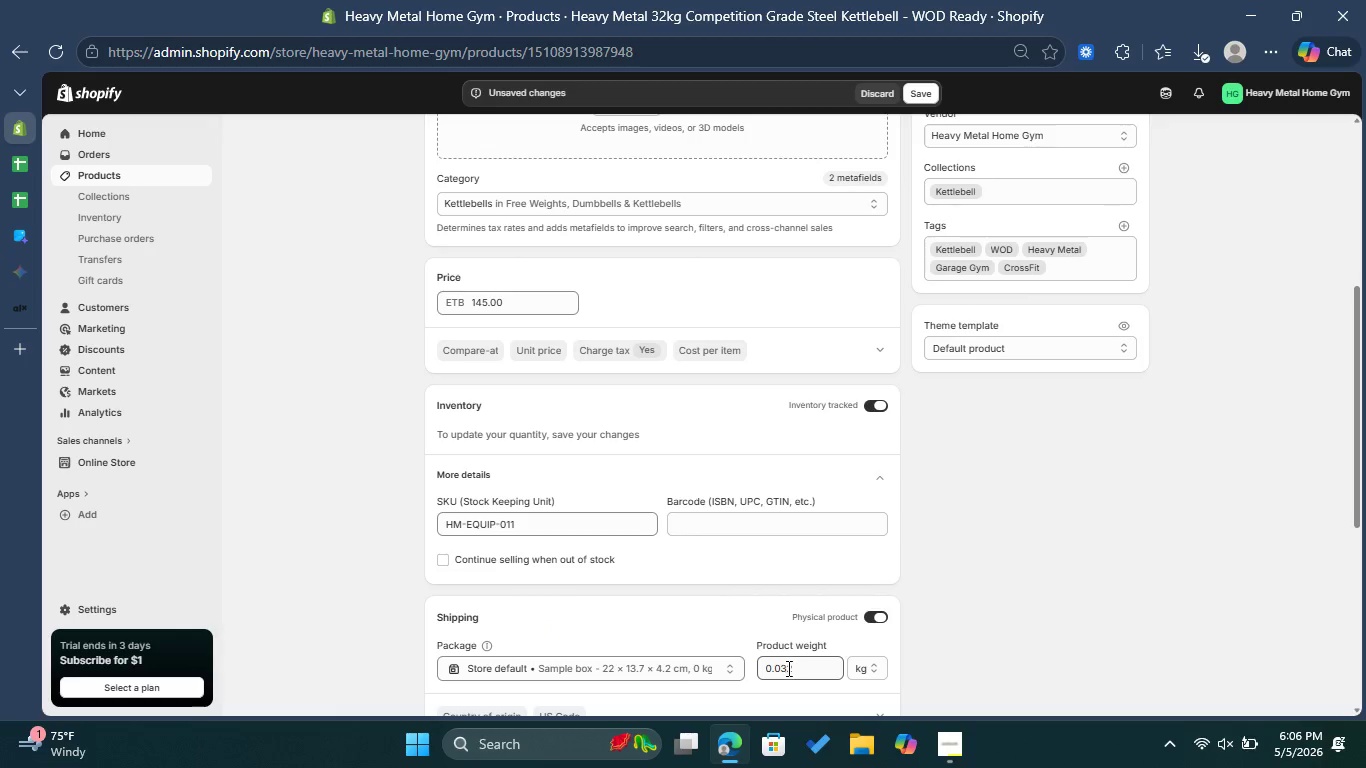 
left_click_drag(start_coordinate=[785, 668], to_coordinate=[763, 671])
 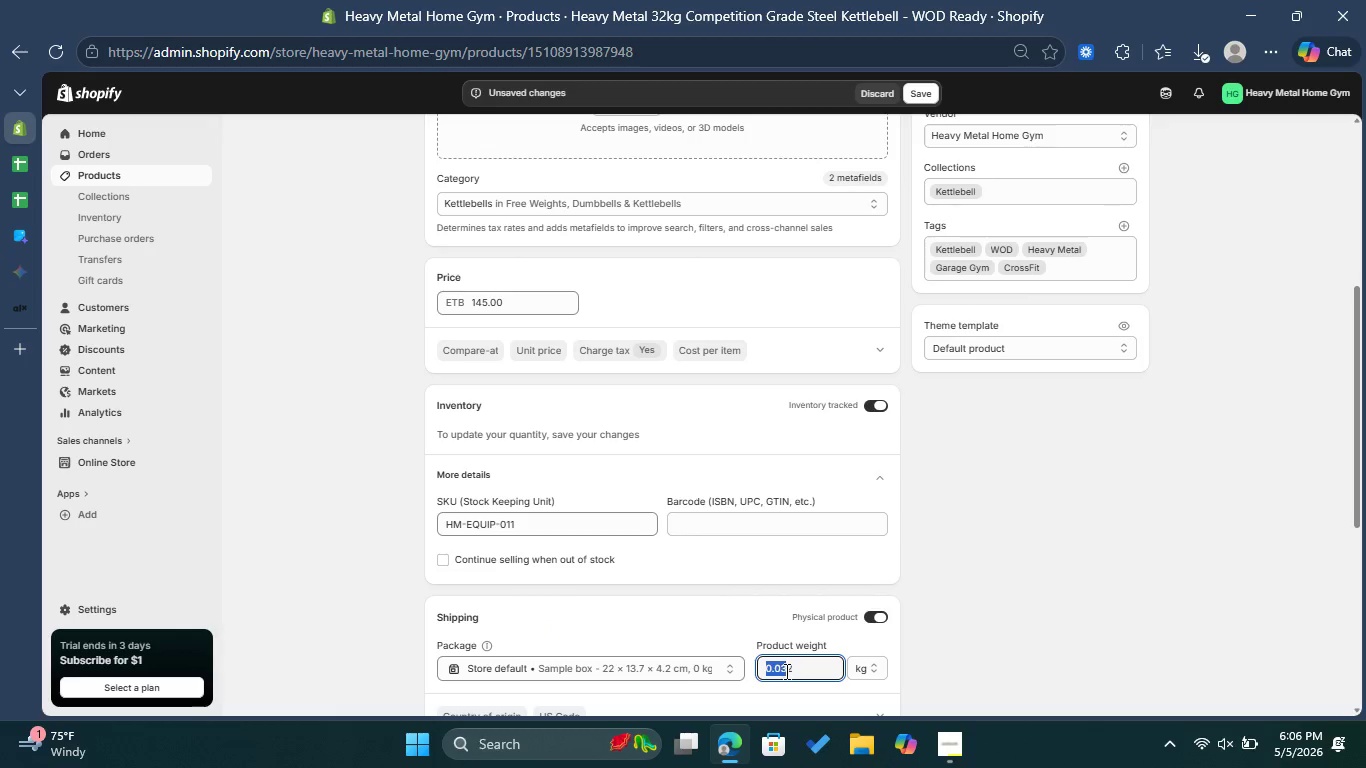 
left_click([785, 671])
 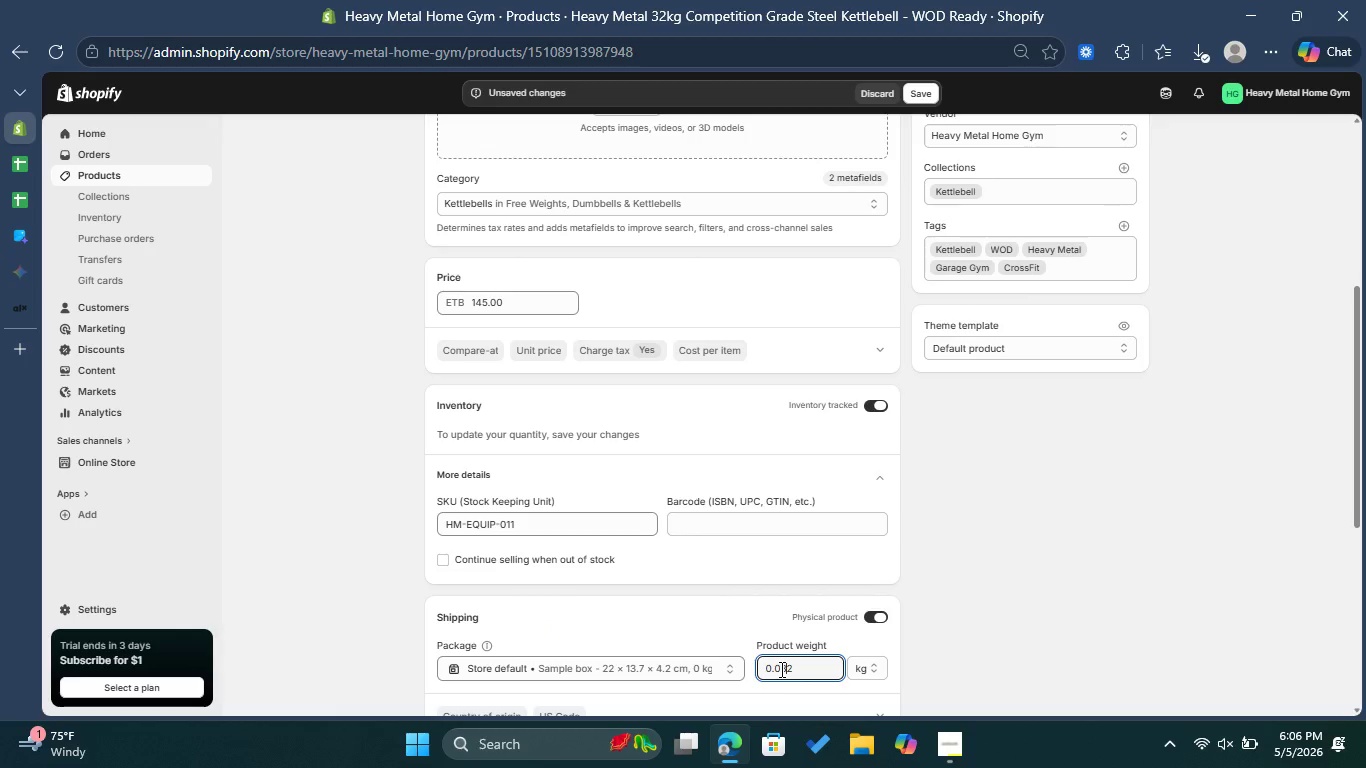 
left_click([780, 669])
 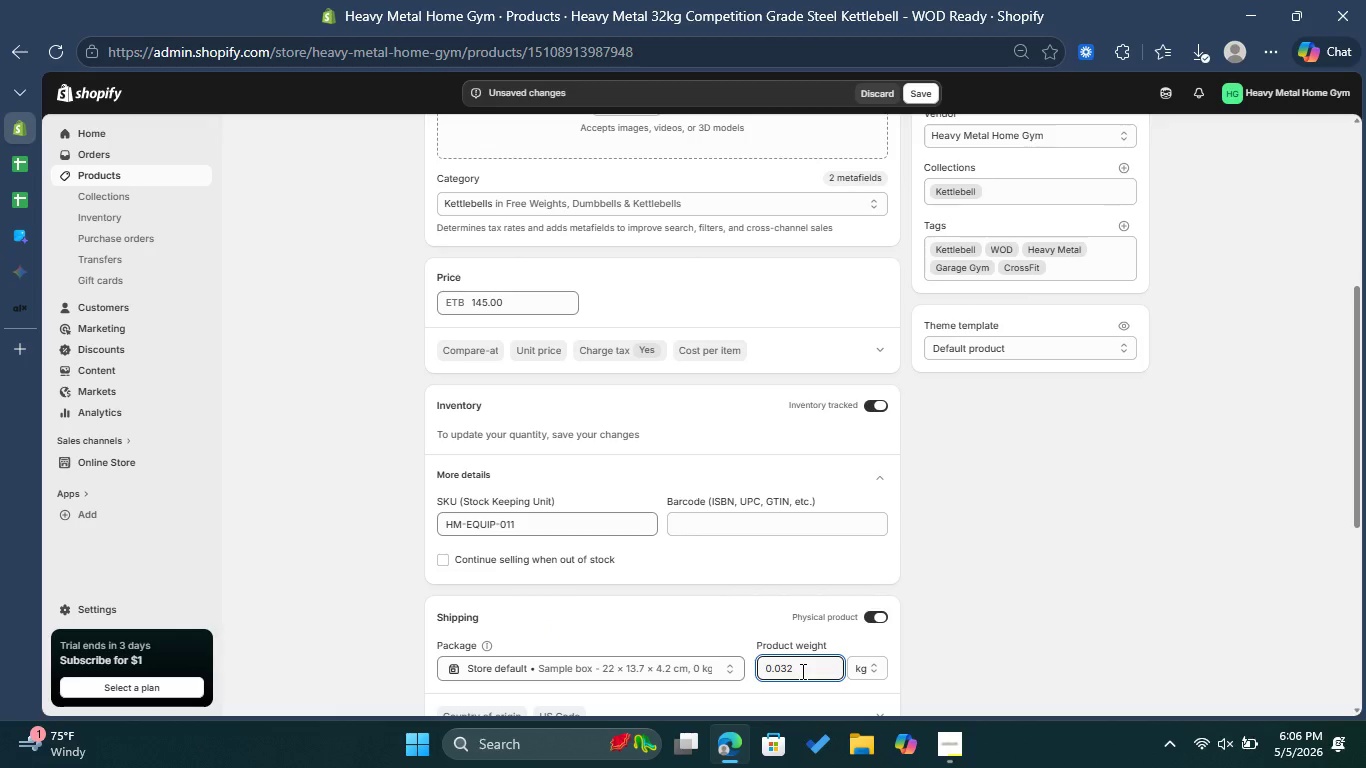 
key(Backspace)
 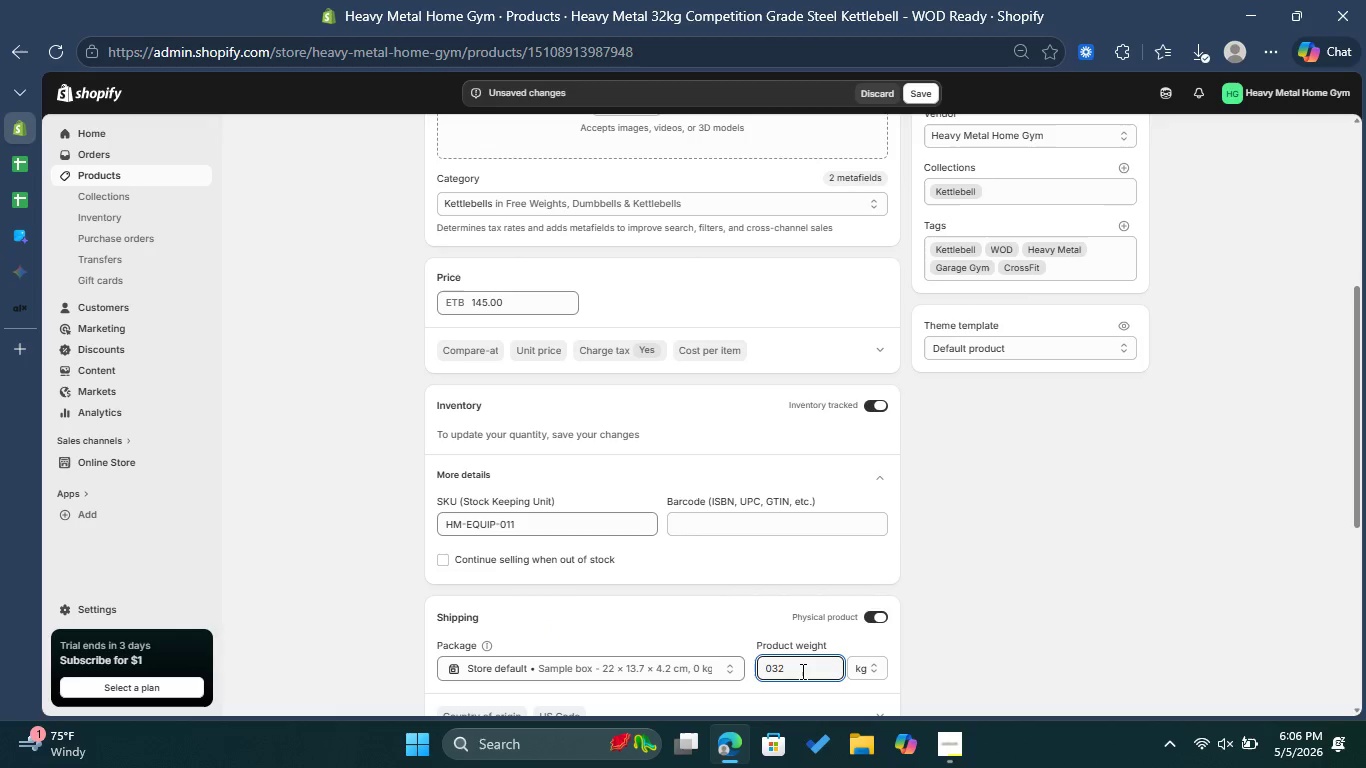 
key(Backspace)
 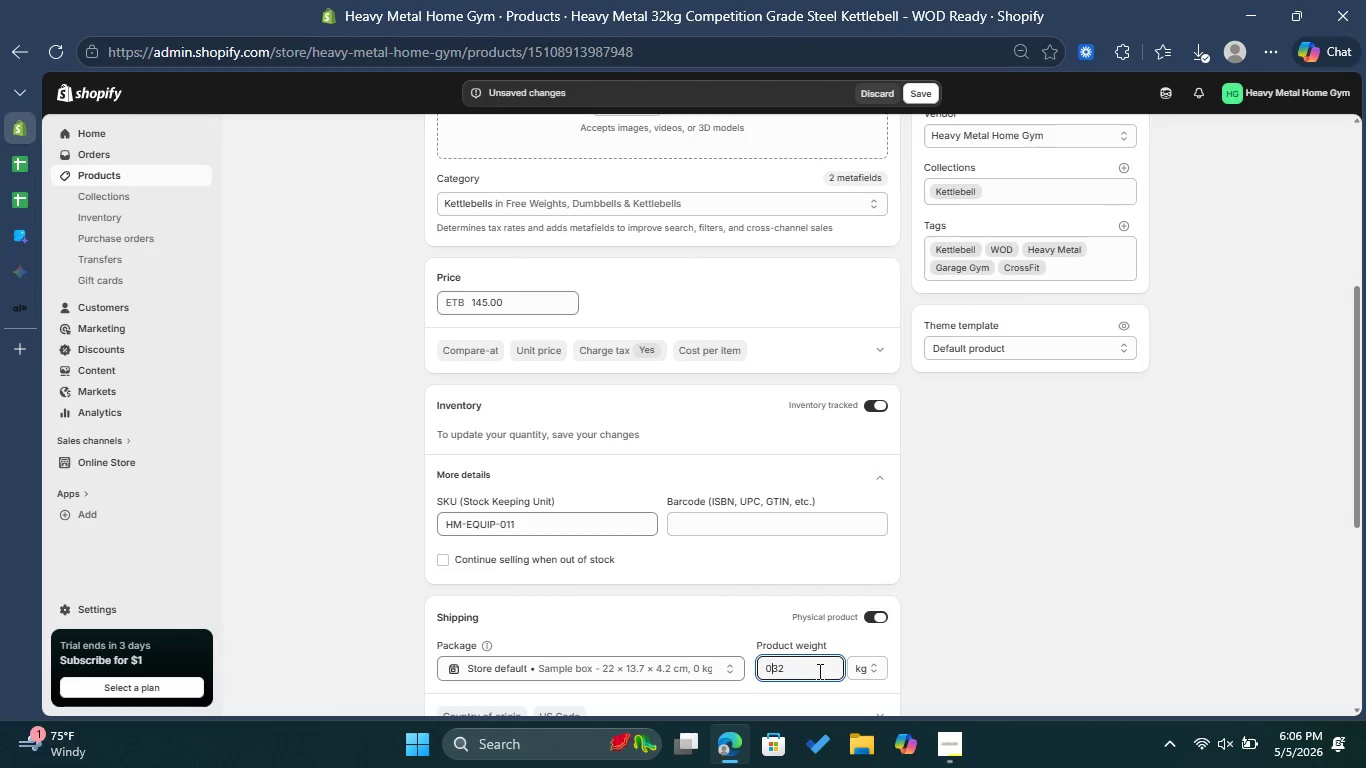 
key(Backspace)
 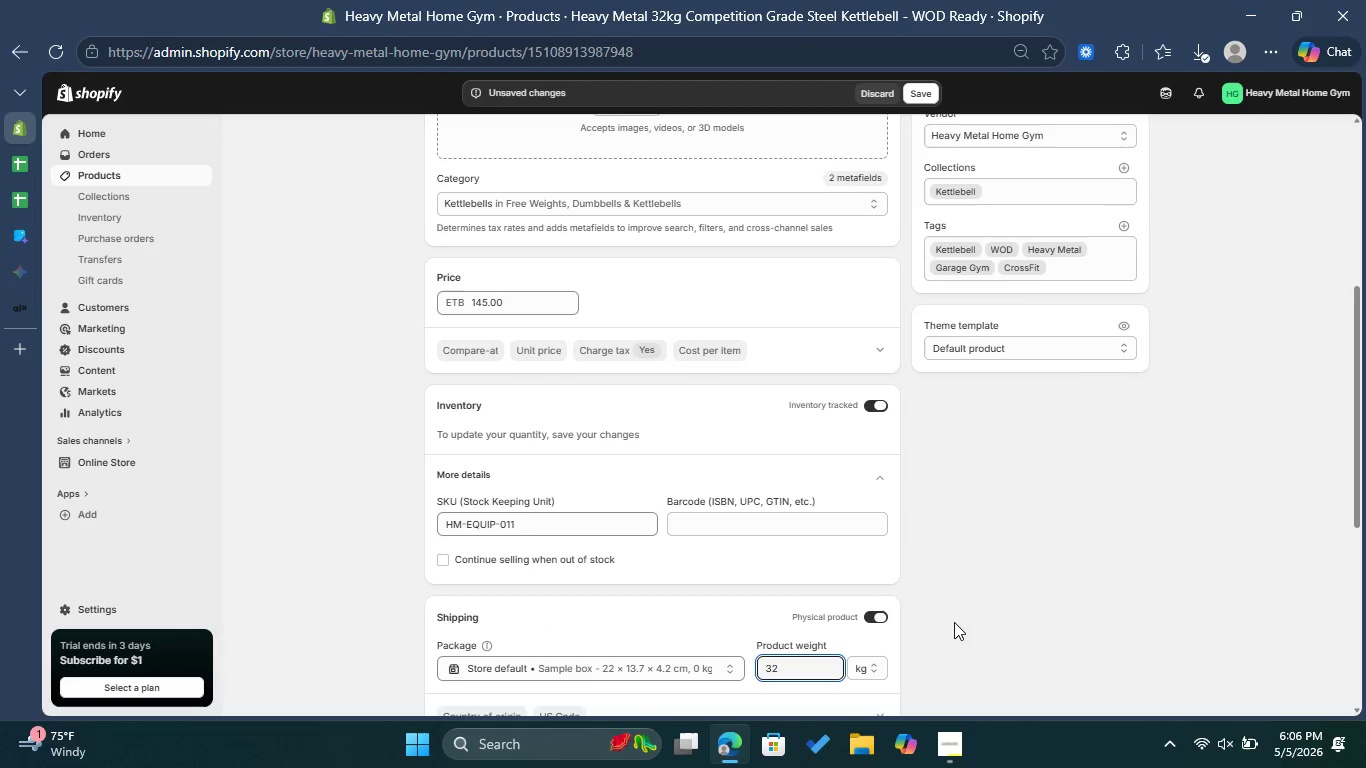 
scroll: coordinate [956, 621], scroll_direction: down, amount: 2.0
 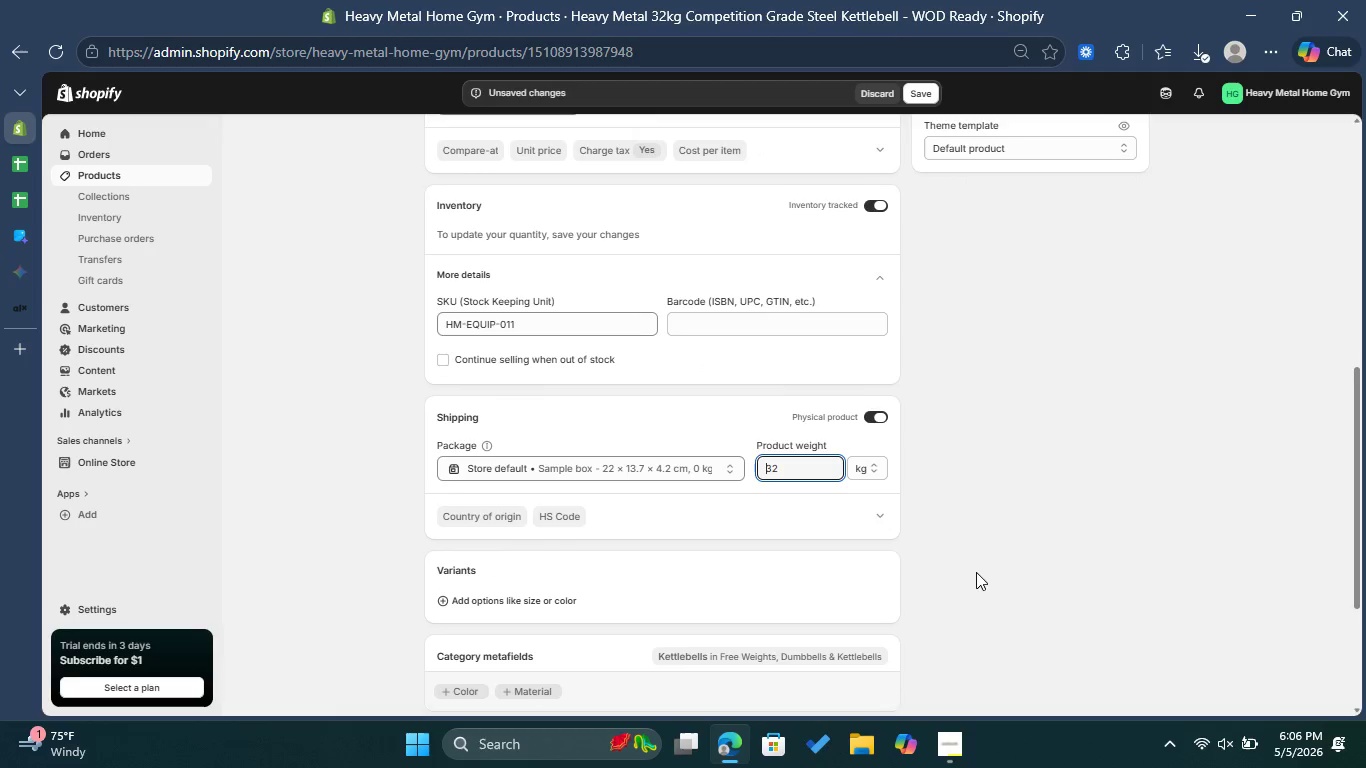 
scroll: coordinate [910, 470], scroll_direction: up, amount: 4.0
 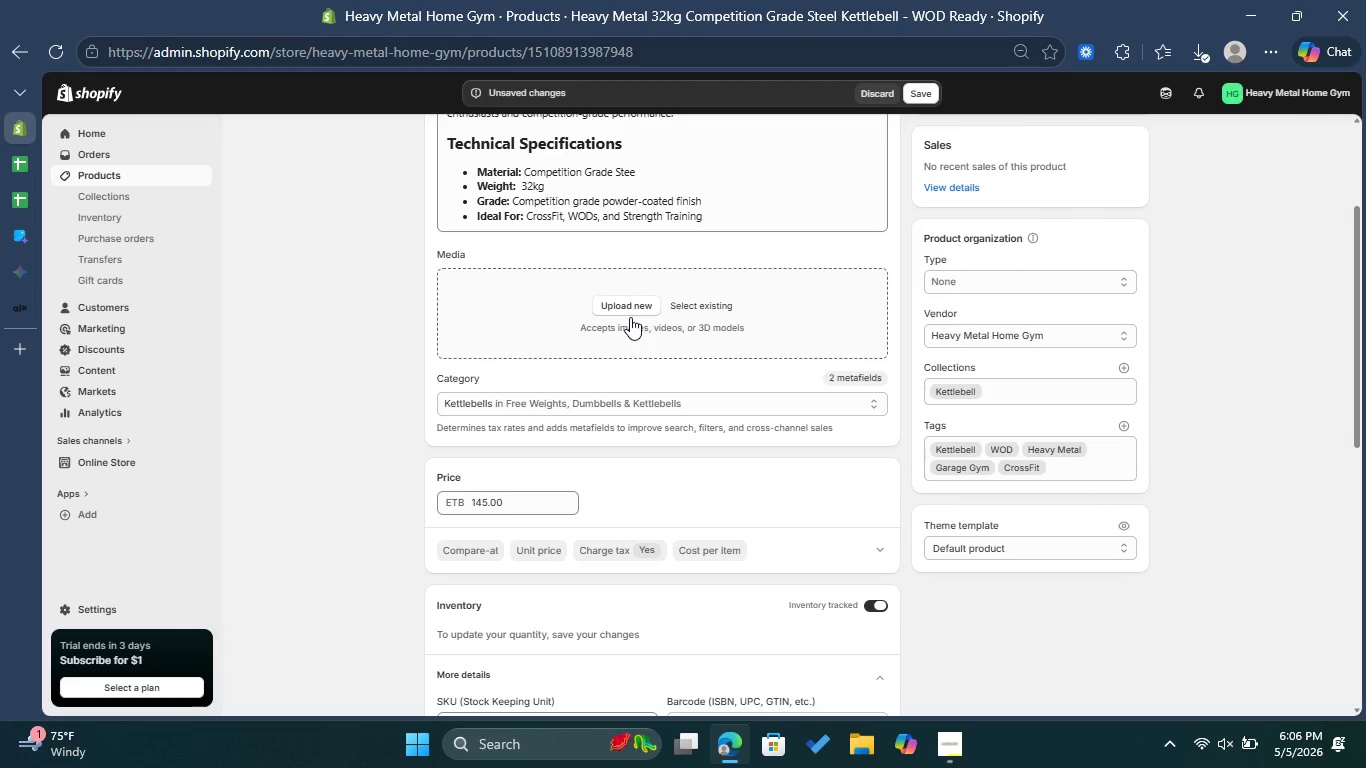 
left_click([630, 317])
 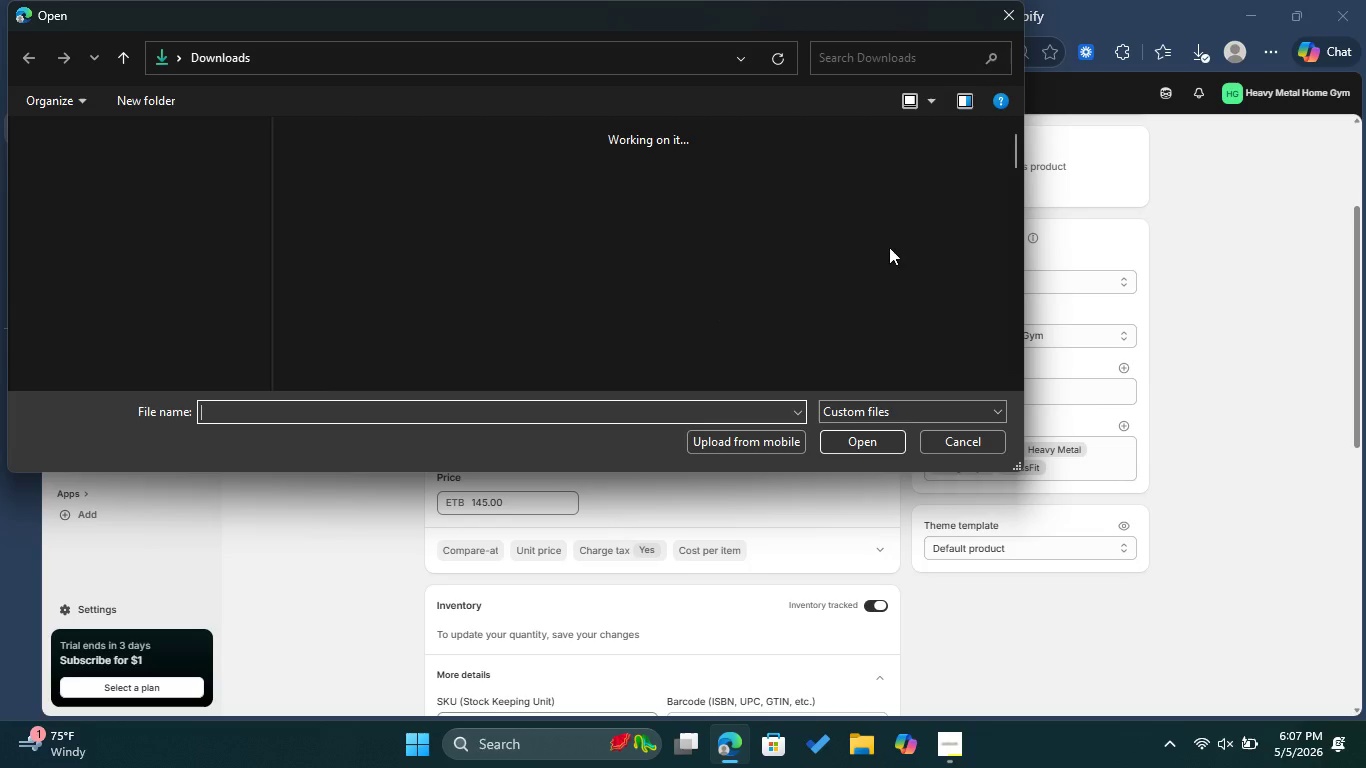 
left_click([1009, 17])
 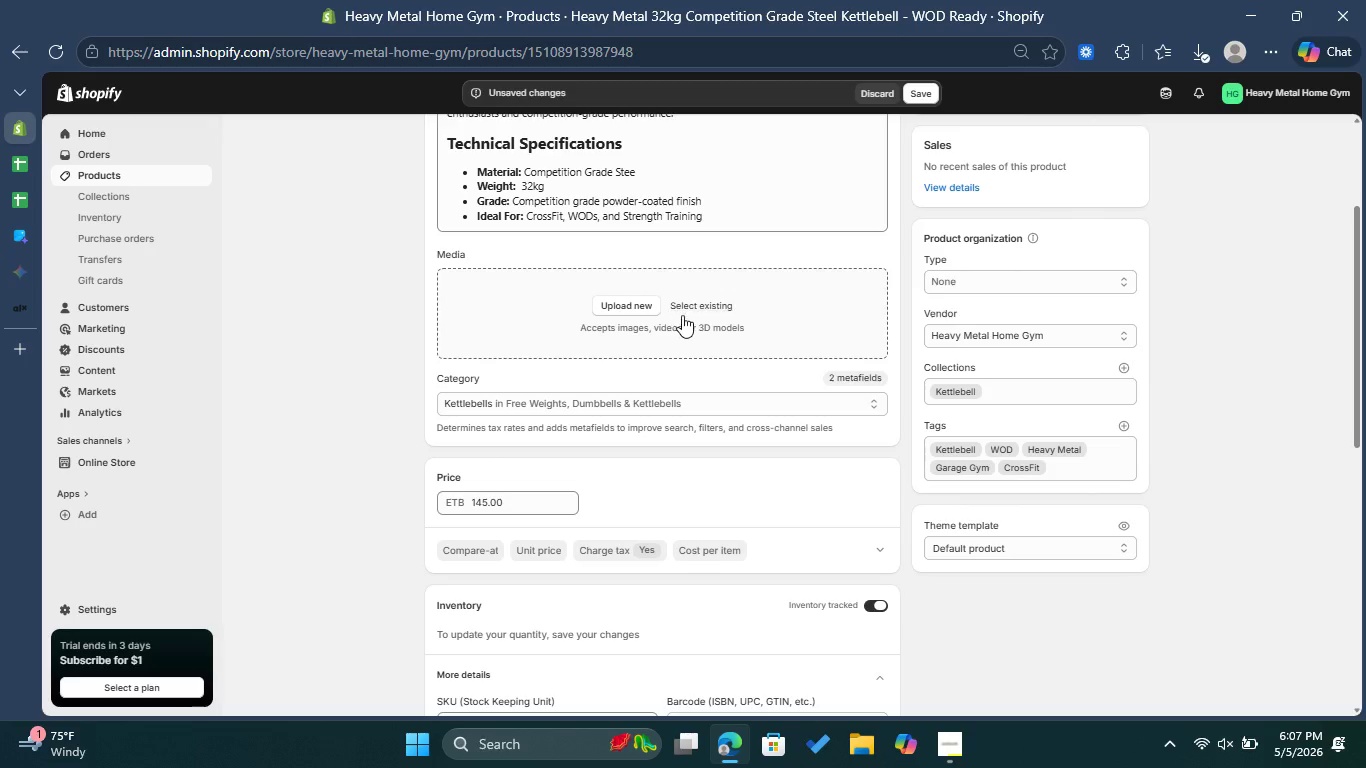 
left_click([706, 304])
 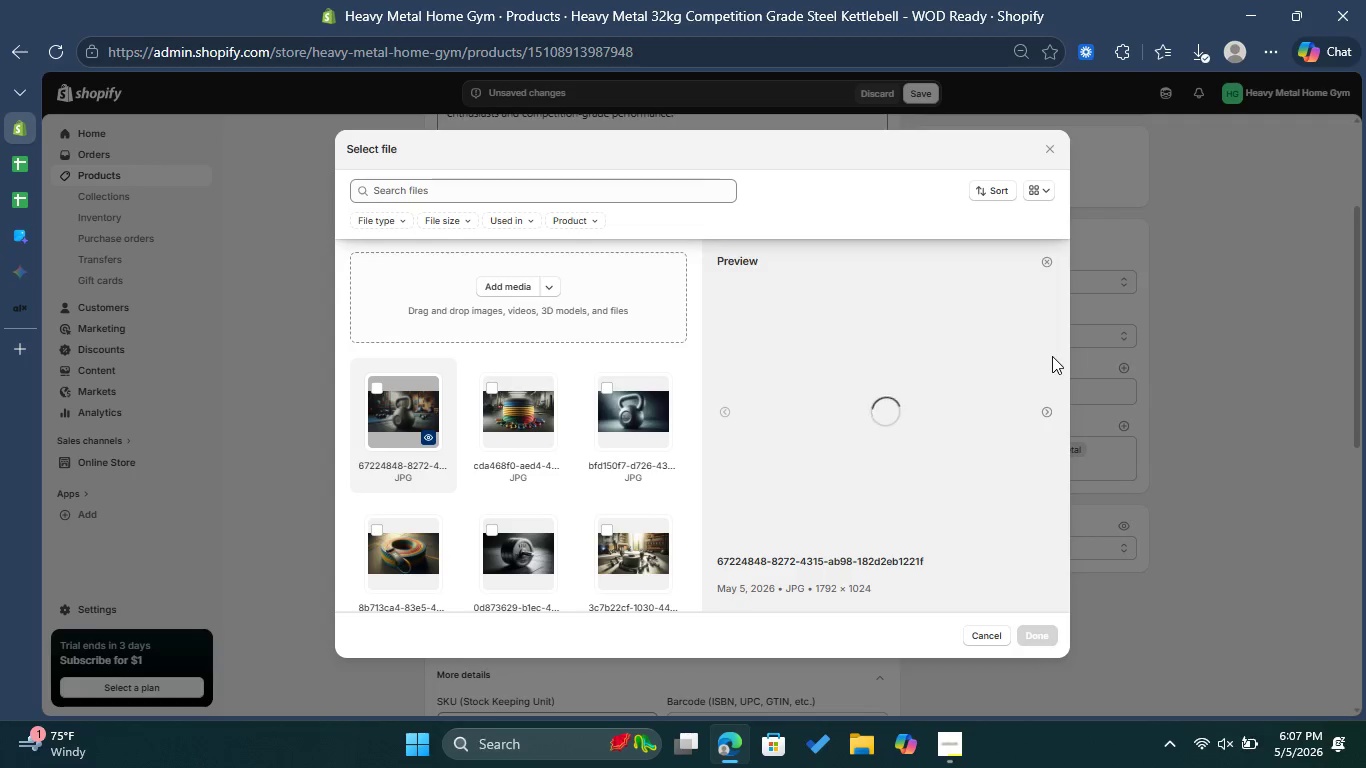 
wait(16.57)
 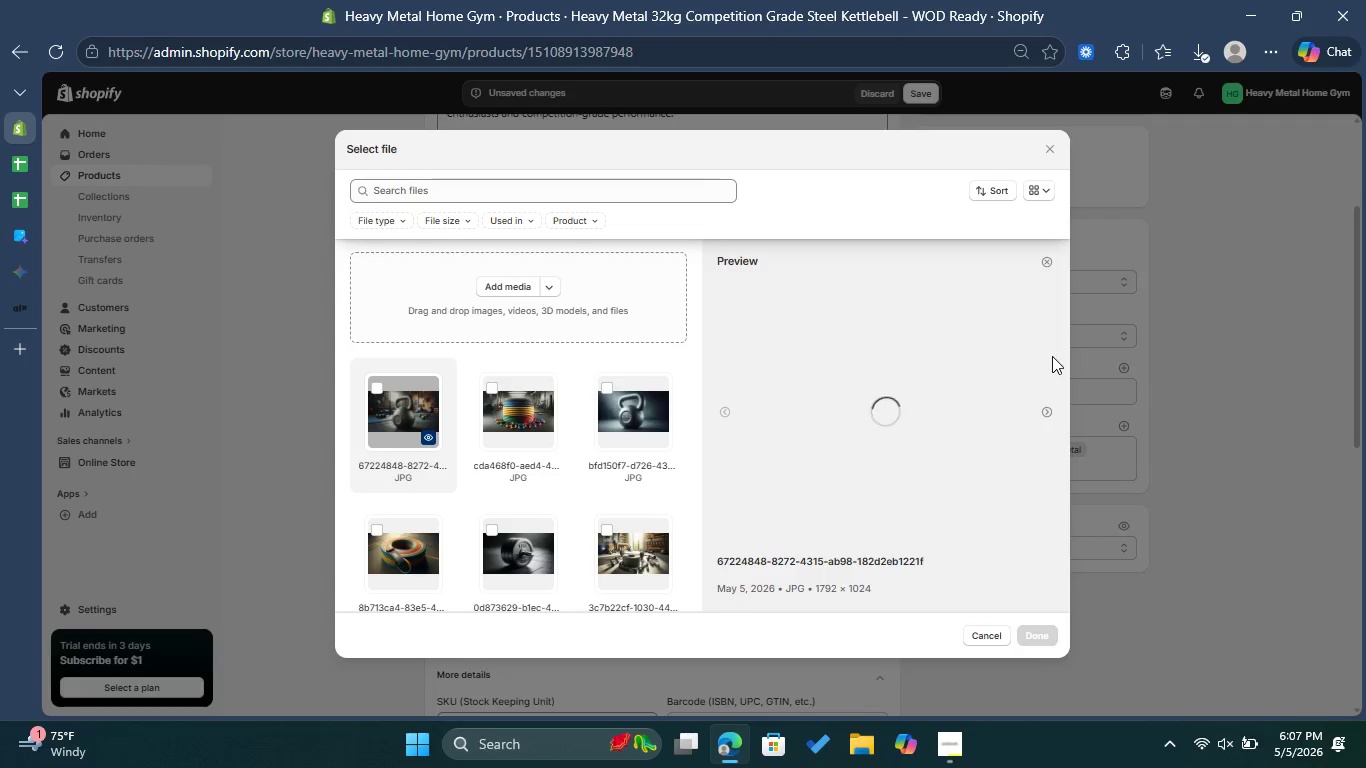 
mouse_move([896, 412])
 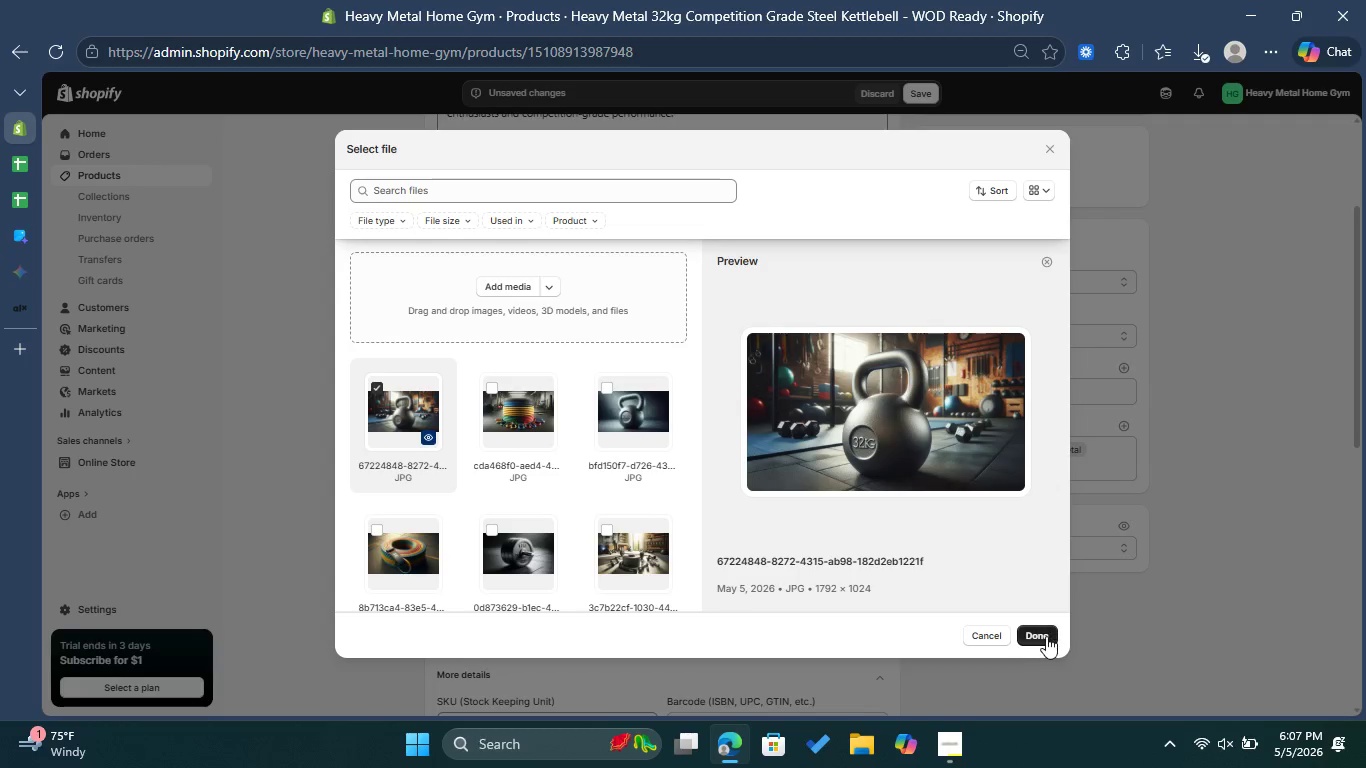 
left_click([1046, 636])
 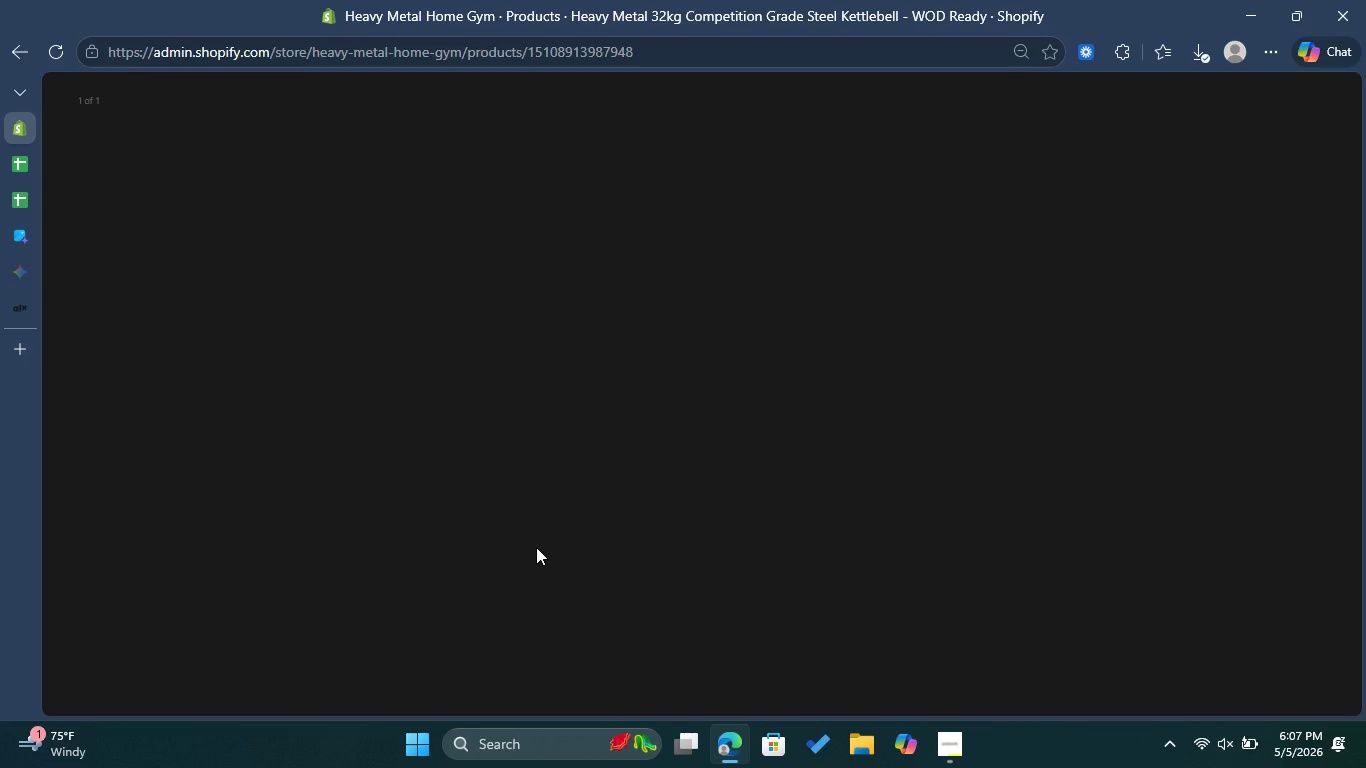 
mouse_move([1218, 347])
 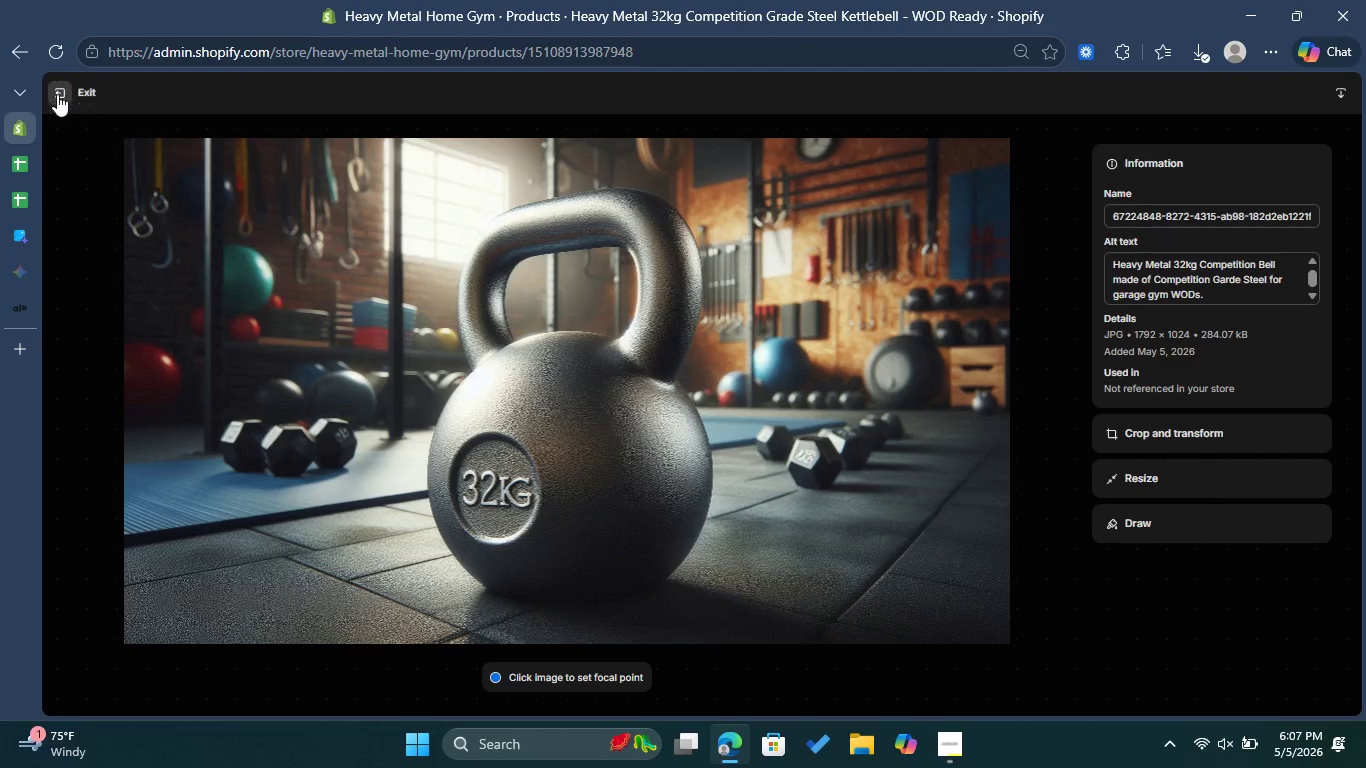 
left_click([57, 95])
 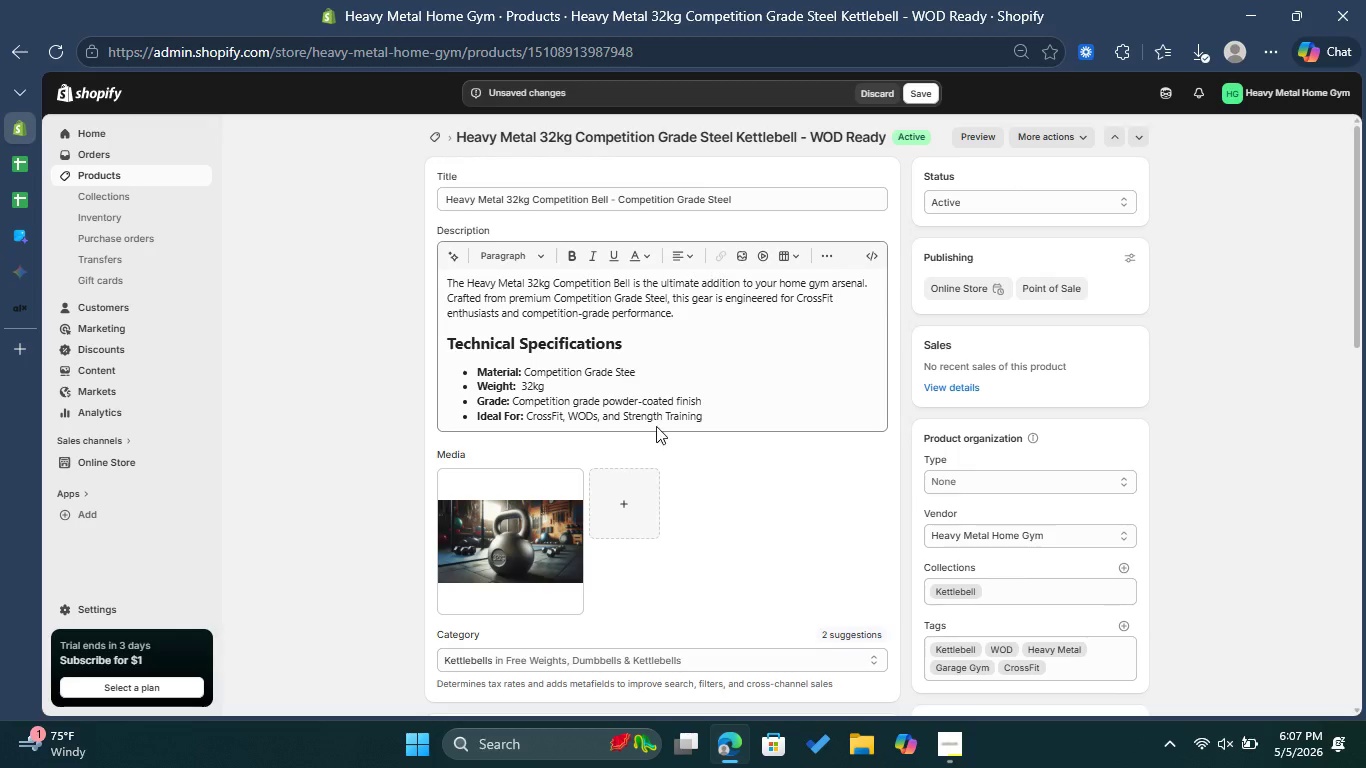 
scroll: coordinate [682, 476], scroll_direction: down, amount: 14.0
 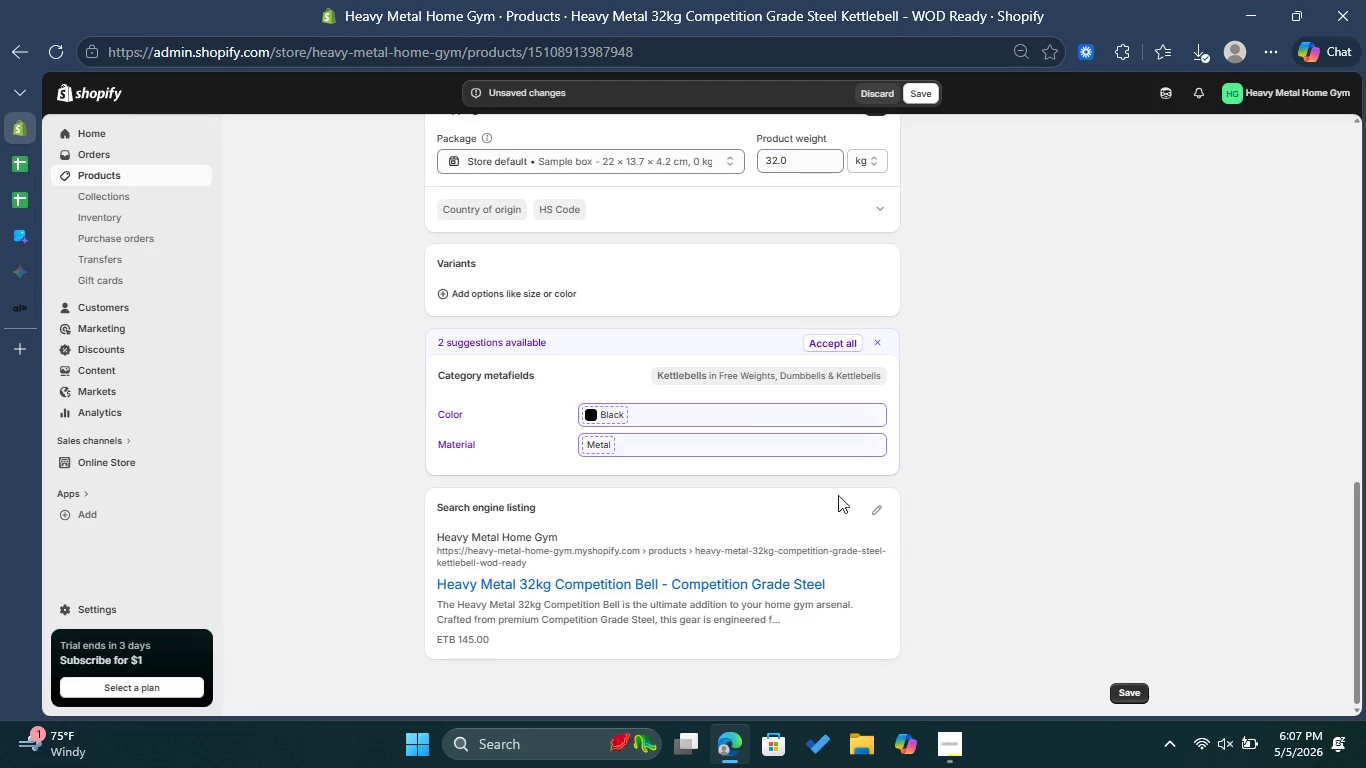 
scroll: coordinate [845, 493], scroll_direction: up, amount: 1.0
 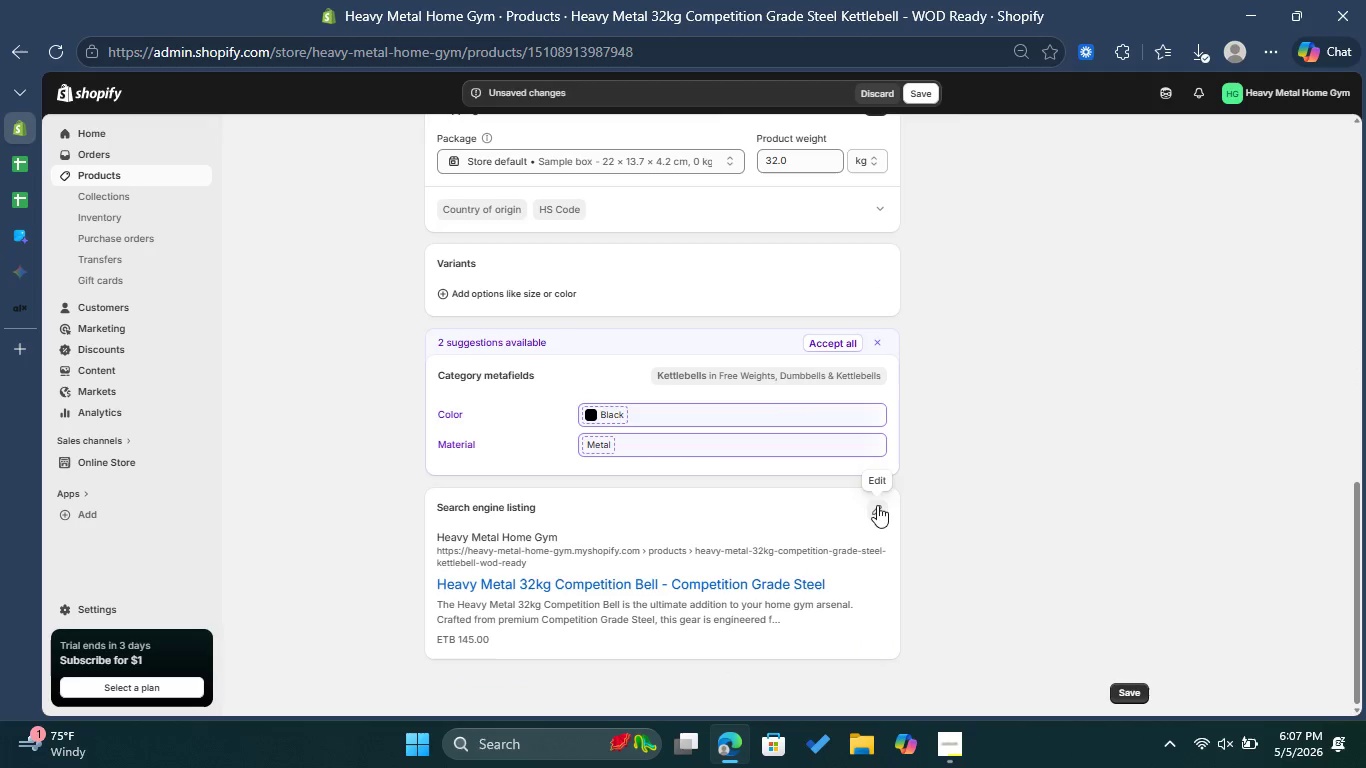 
left_click([878, 506])
 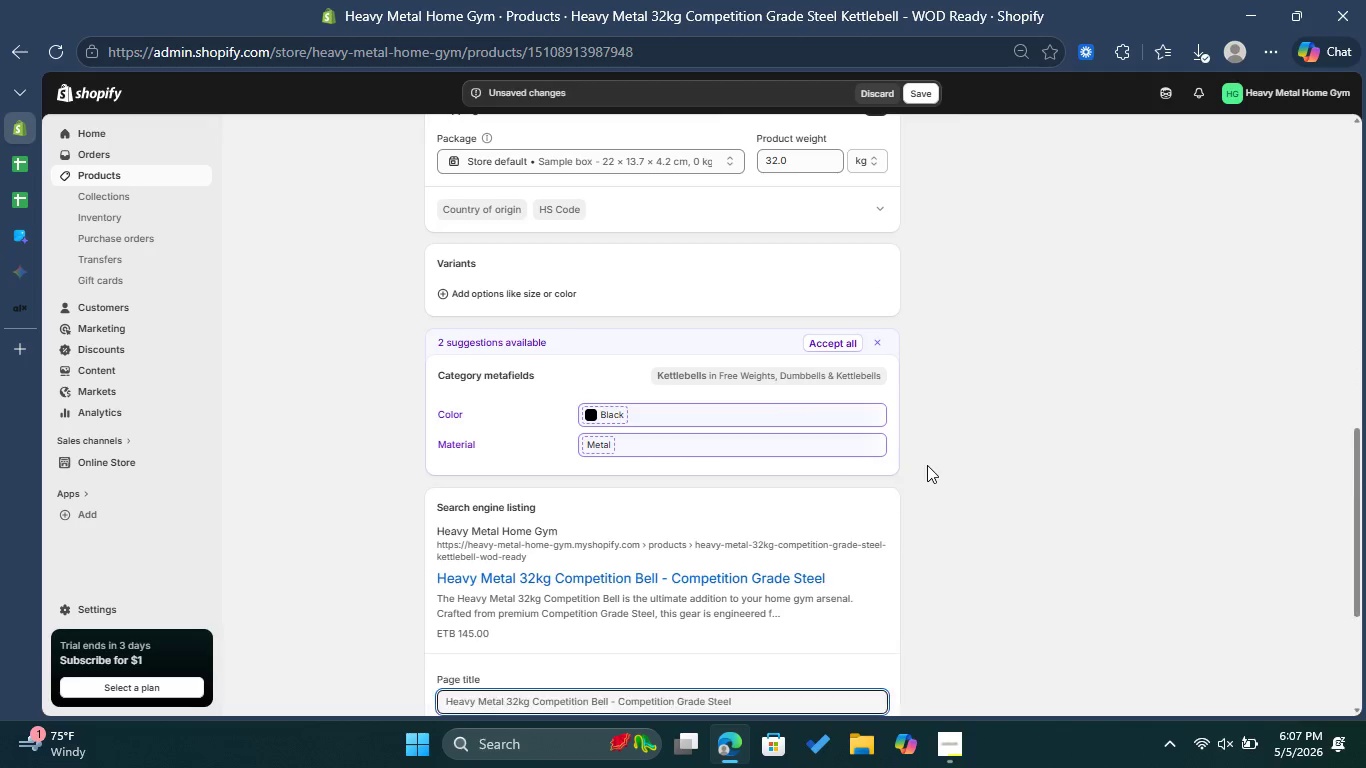 
scroll: coordinate [927, 465], scroll_direction: down, amount: 5.0
 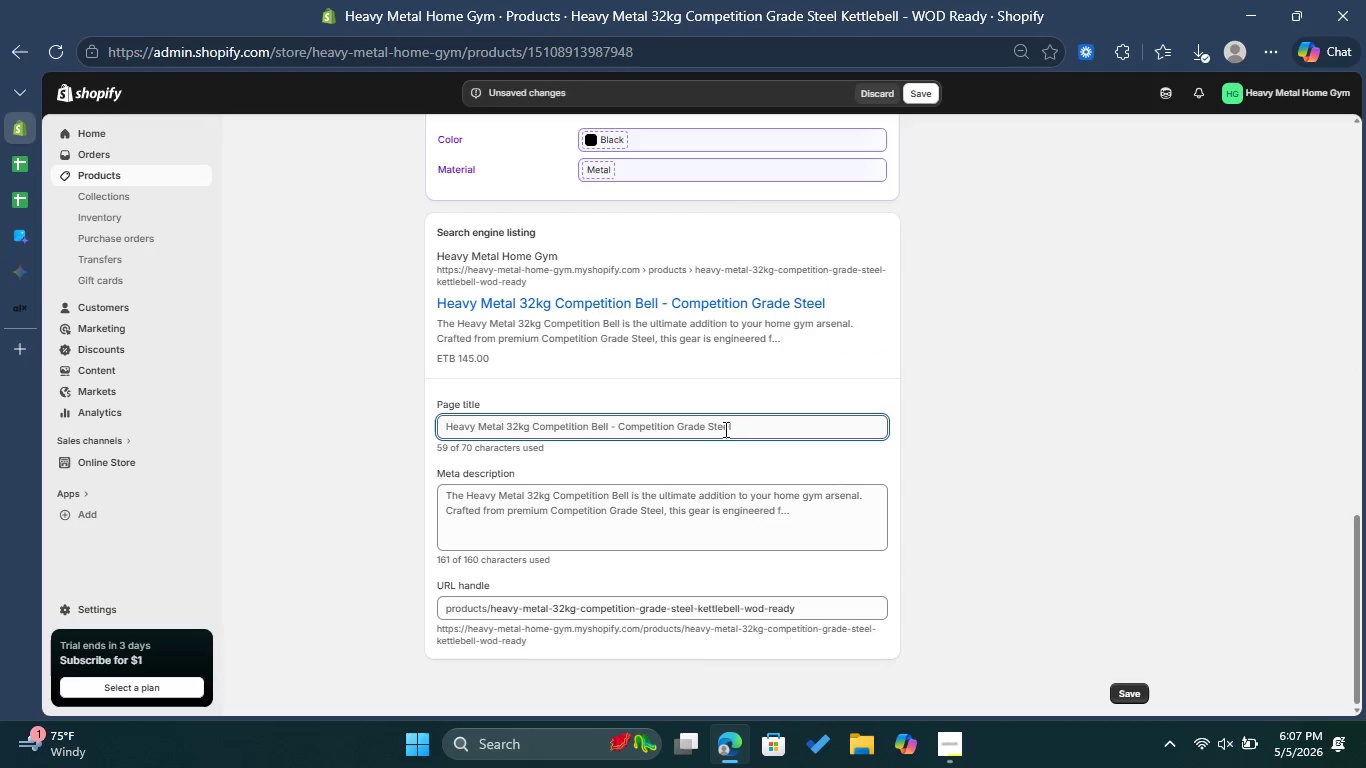 
left_click([738, 425])
 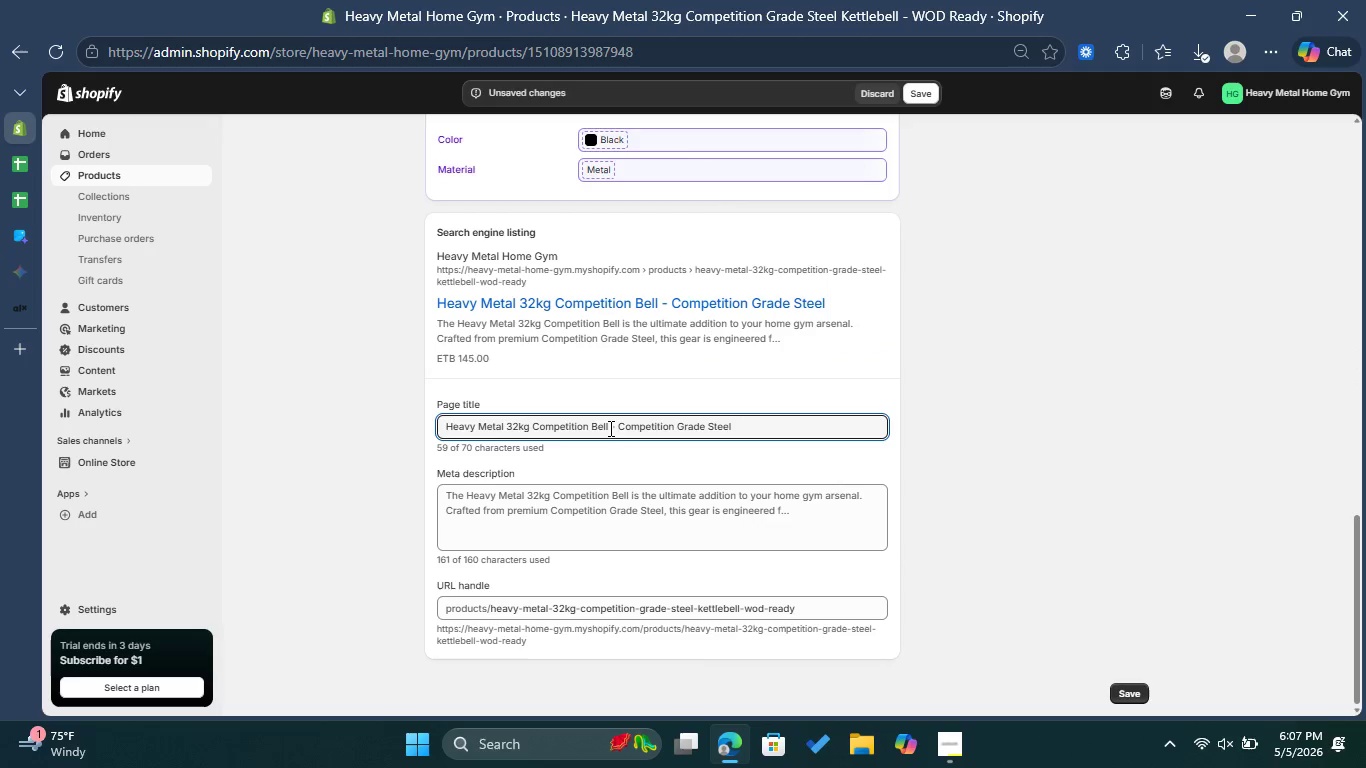 
left_click_drag(start_coordinate=[610, 425], to_coordinate=[779, 430])
 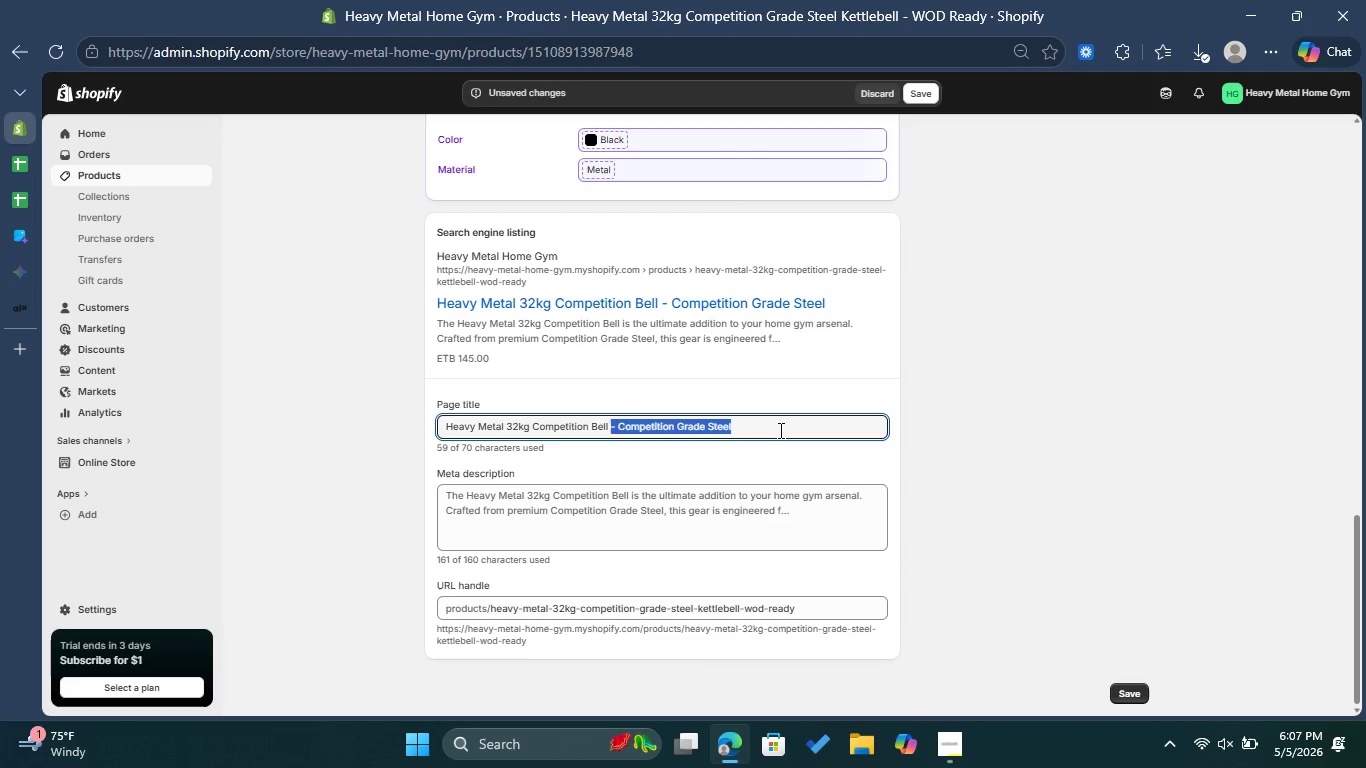 
key(Backspace)
 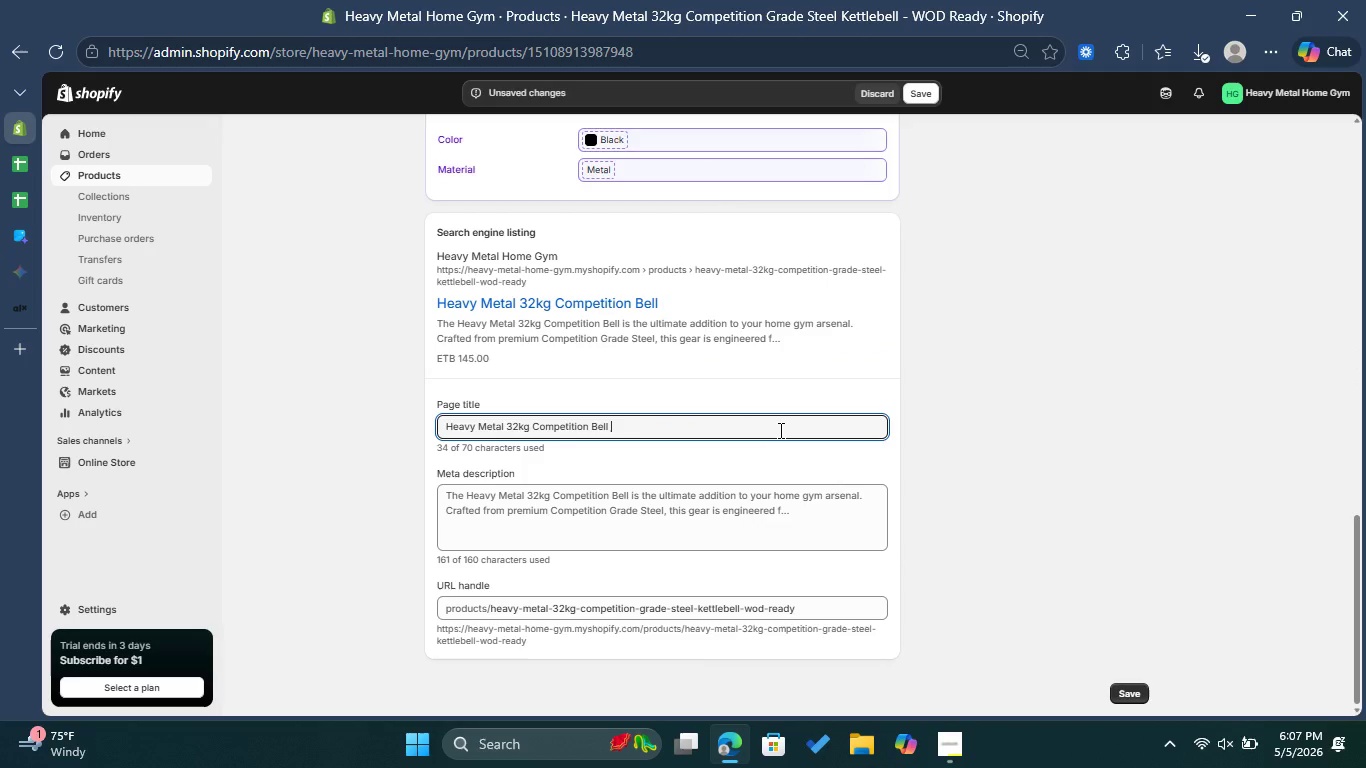 
key(Shift+ShiftRight)
 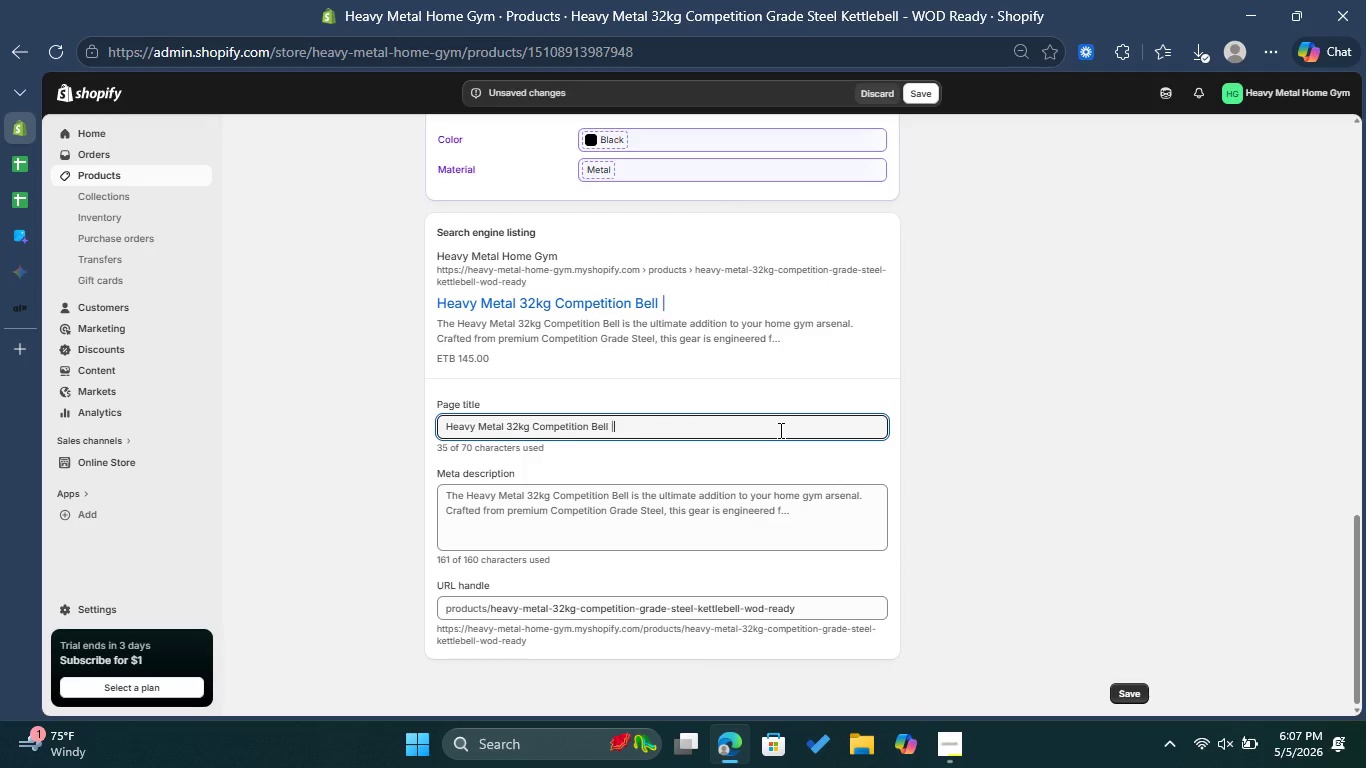 
key(Shift+Backslash)
 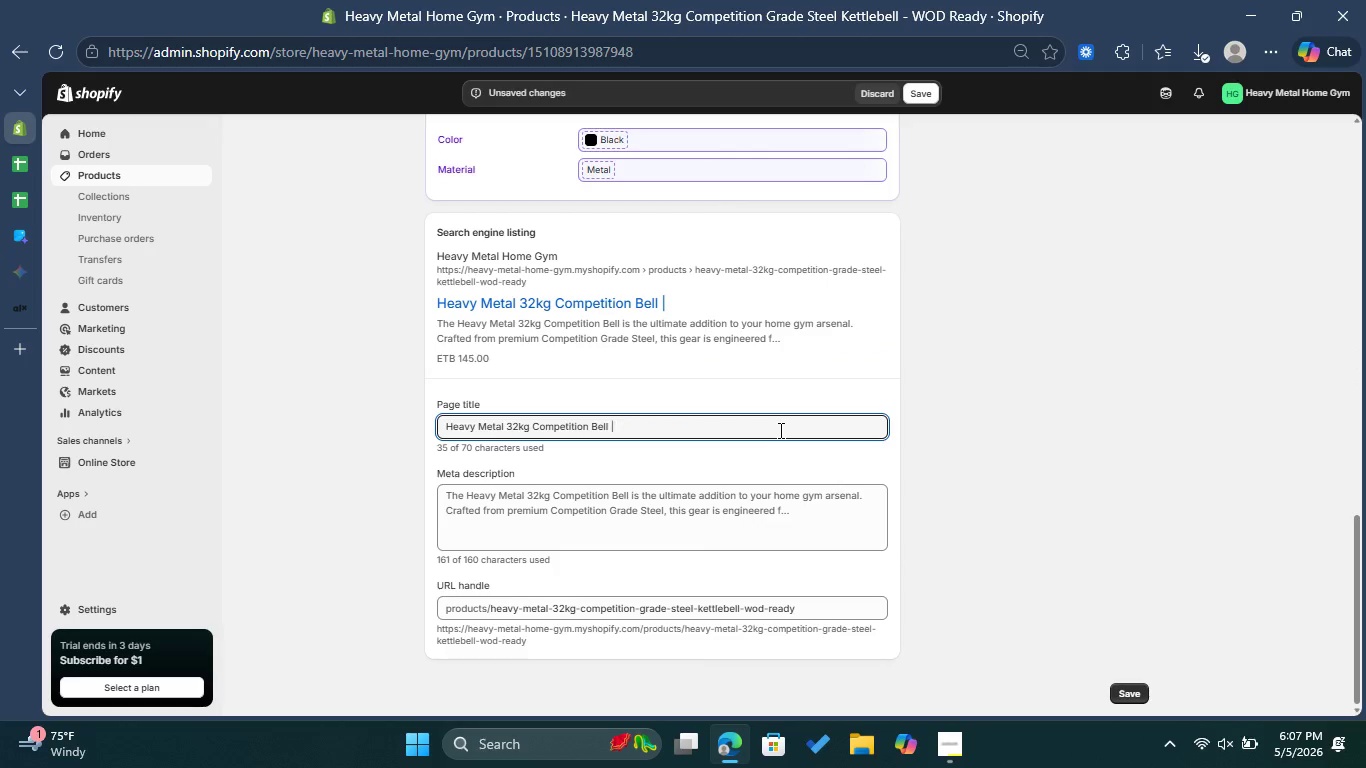 
key(Space)
 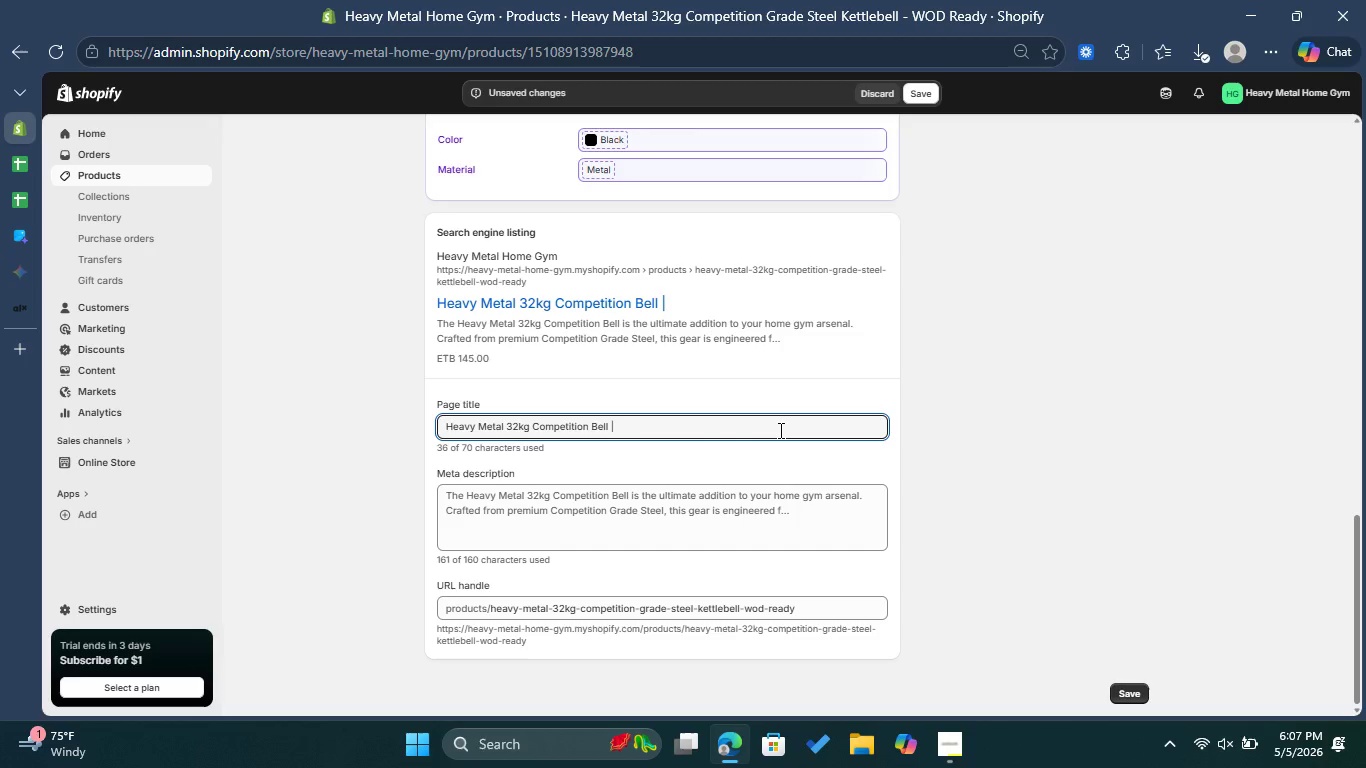 
wait(8.14)
 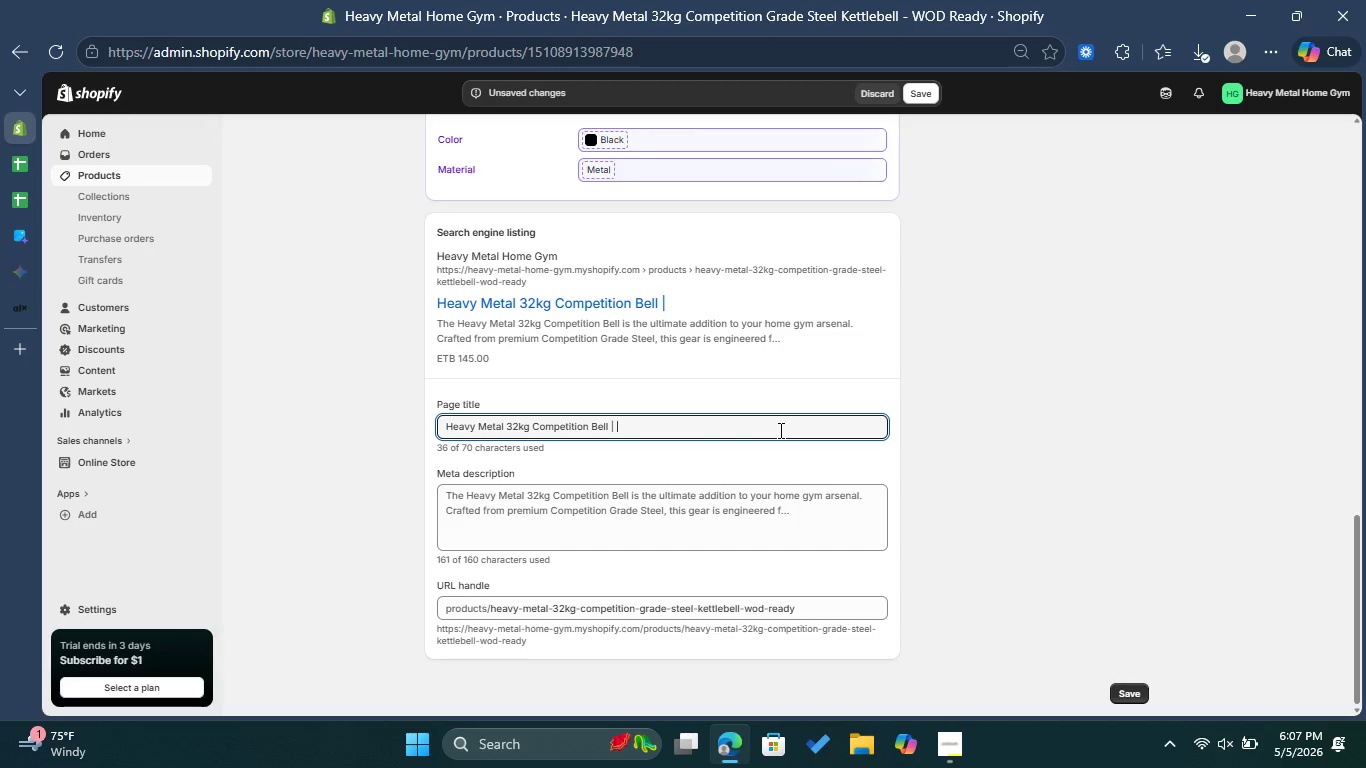 
type(WOD Equipment)
 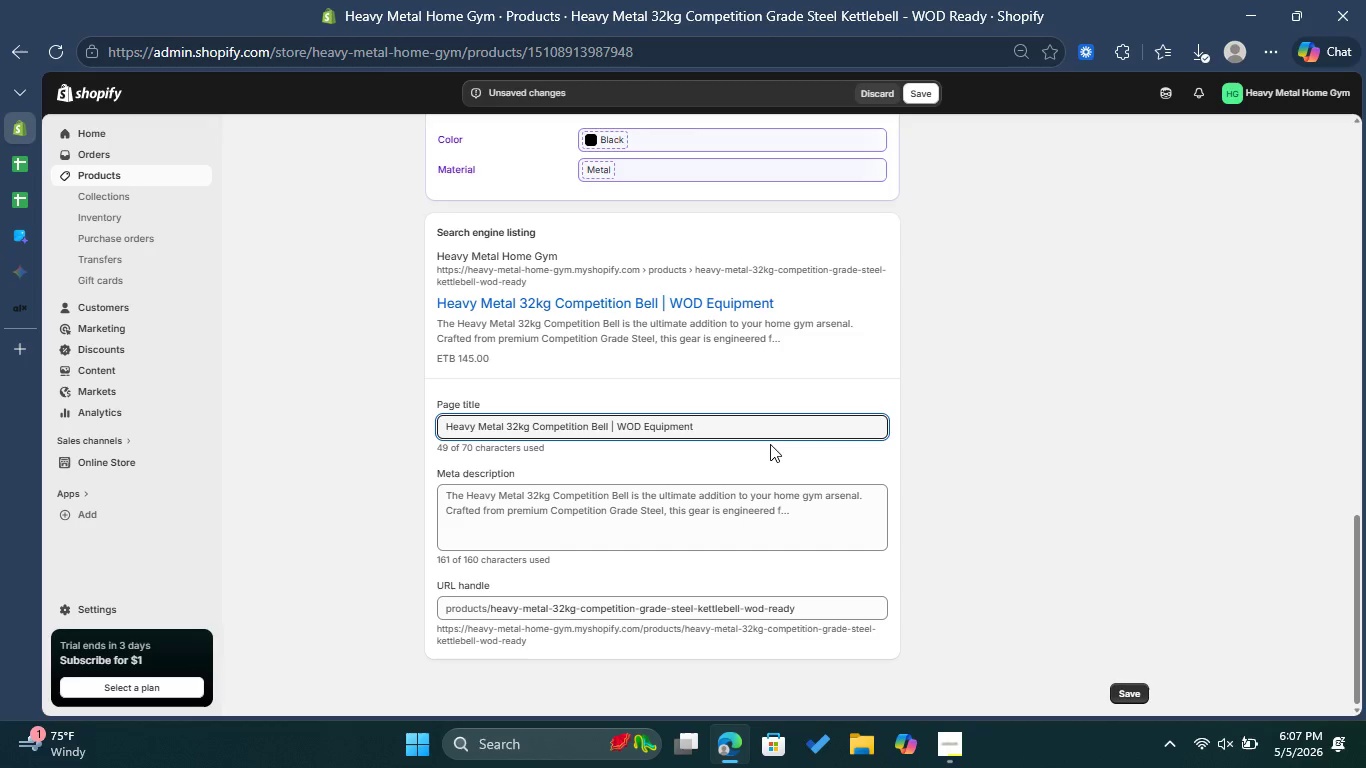 
left_click([738, 509])
 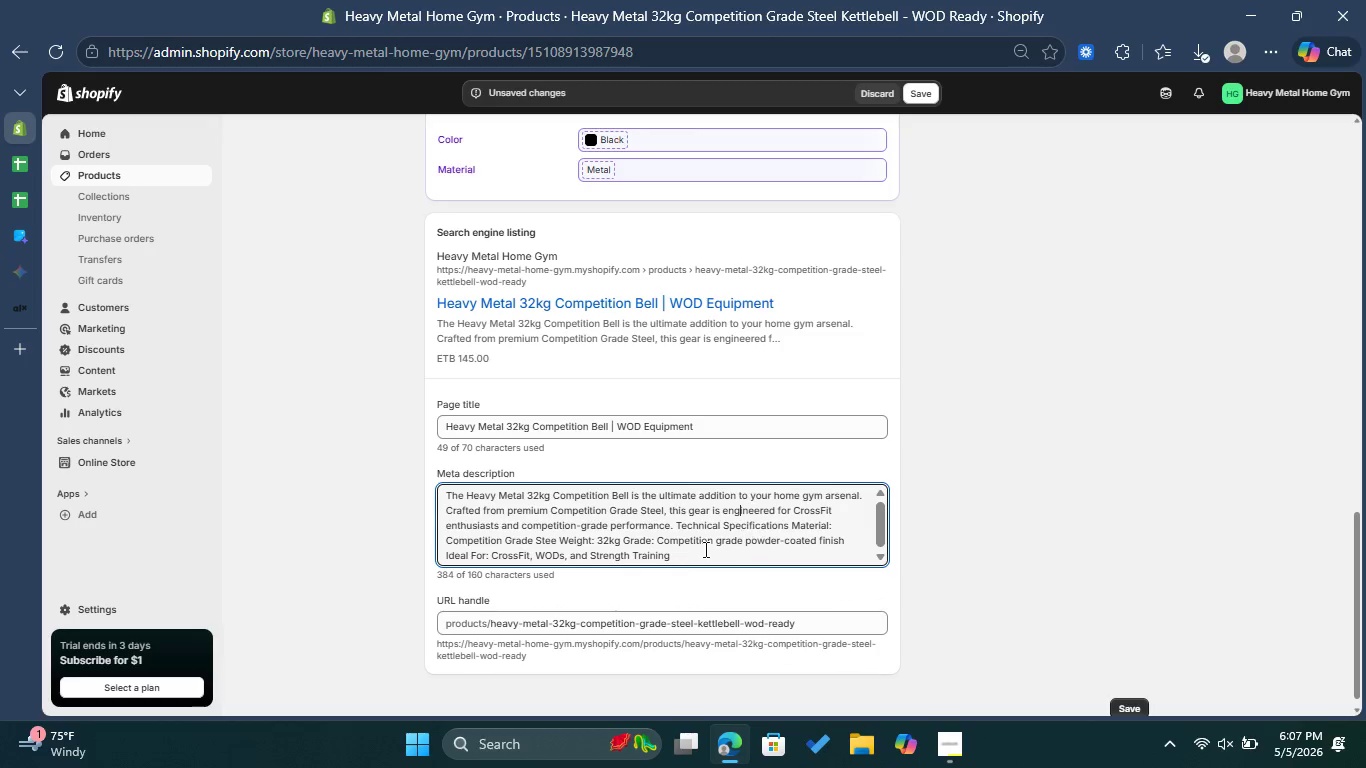 
left_click_drag(start_coordinate=[683, 558], to_coordinate=[329, 488])
 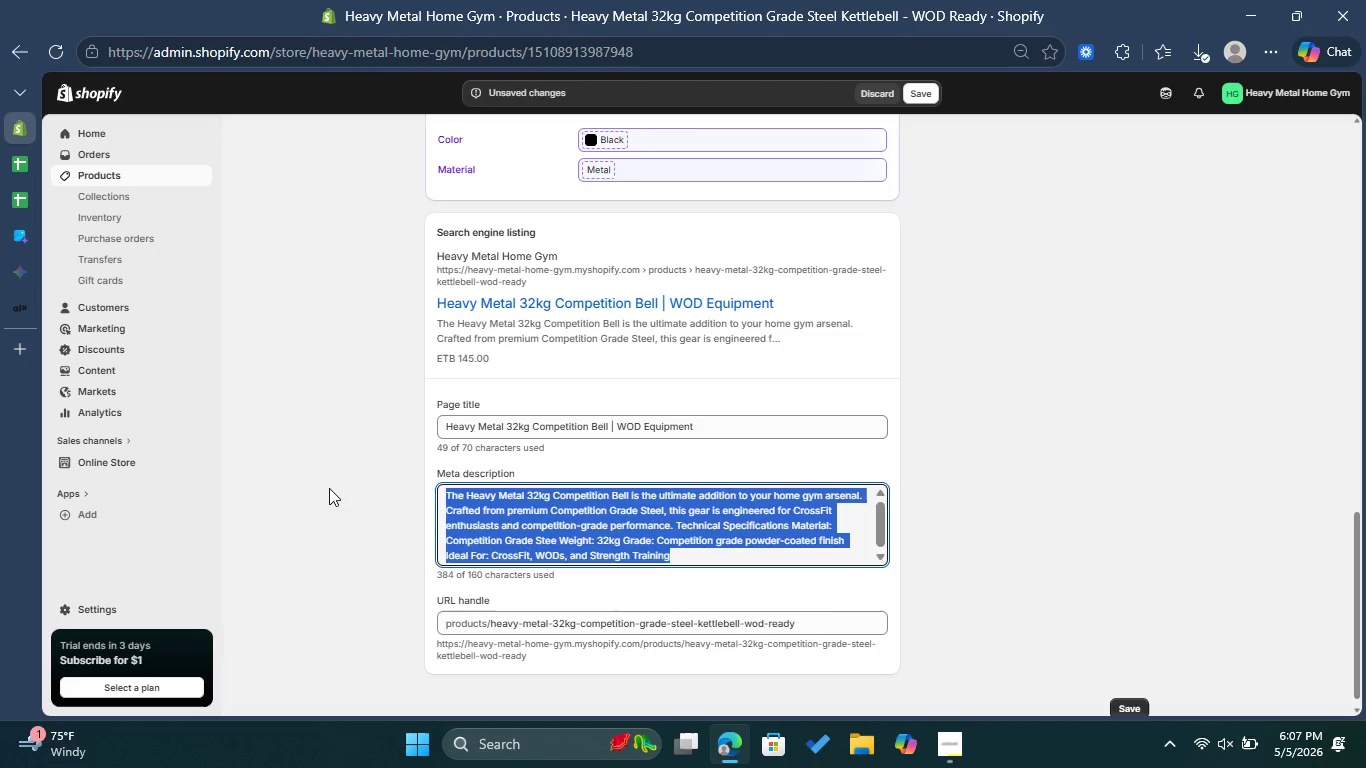 
key(Backspace)
 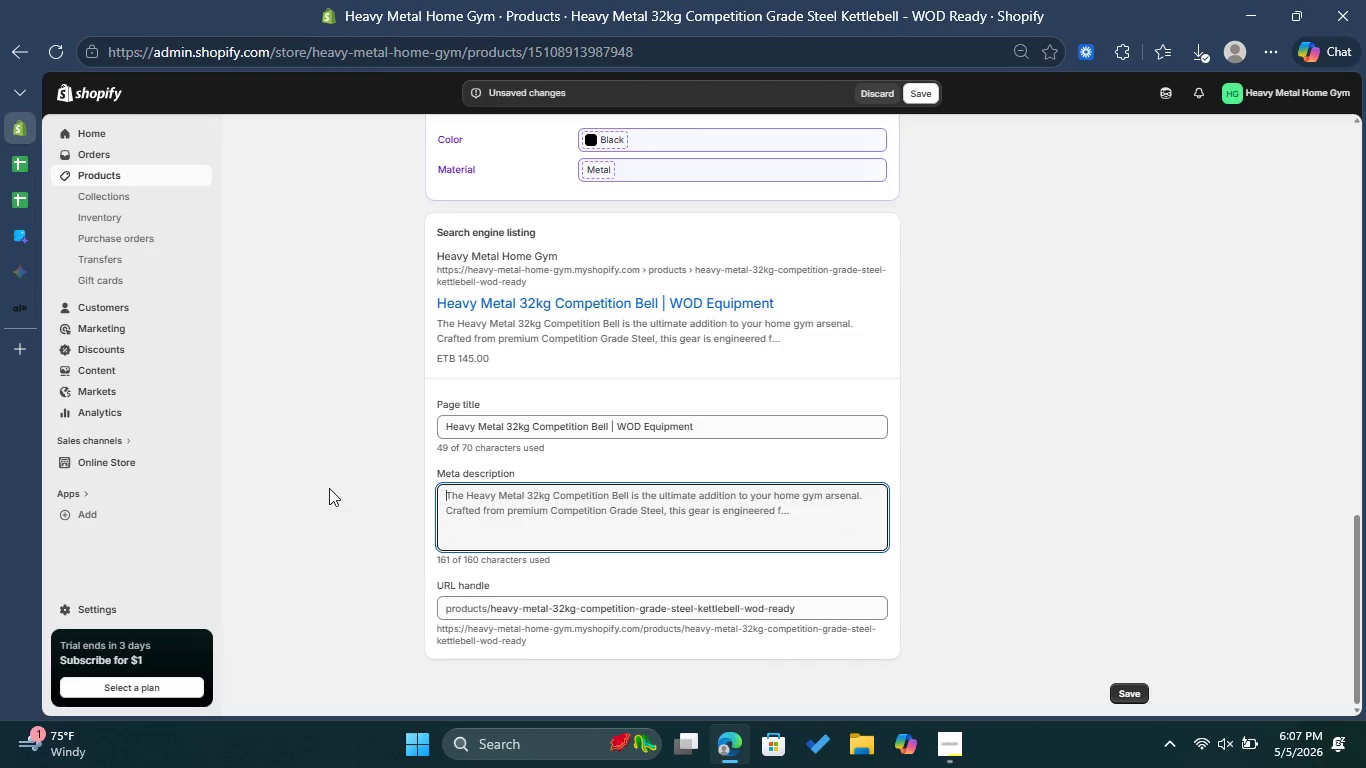 
type(Elevate your )
 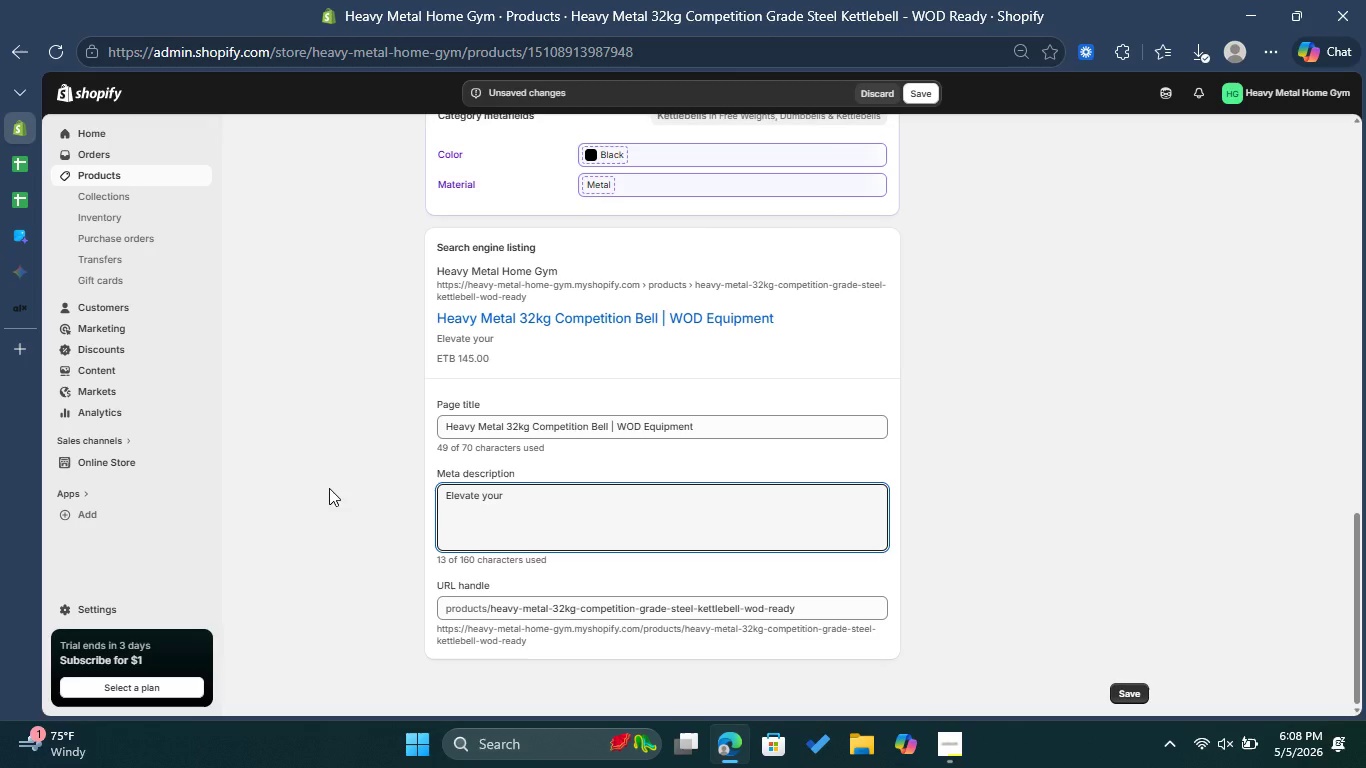 
wait(5.5)
 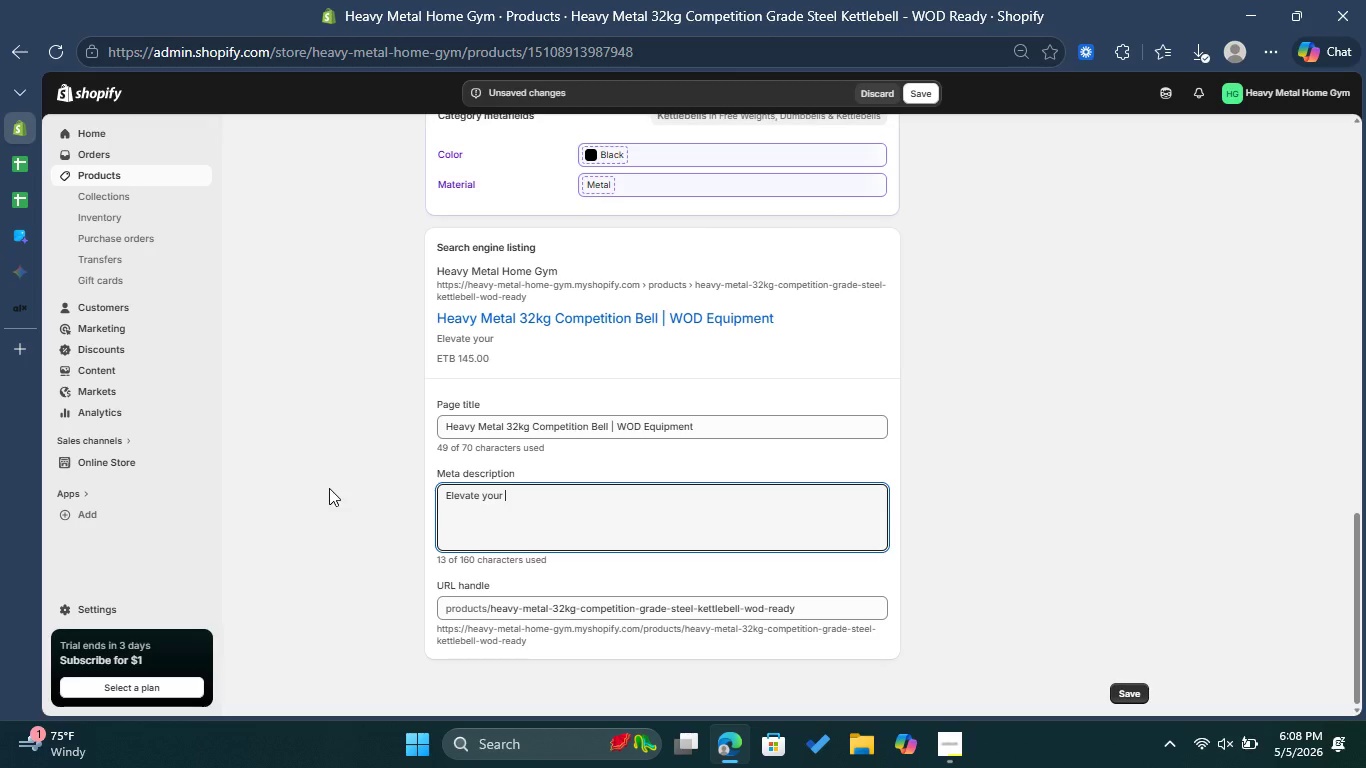 
type(WOD with the Heavy )
 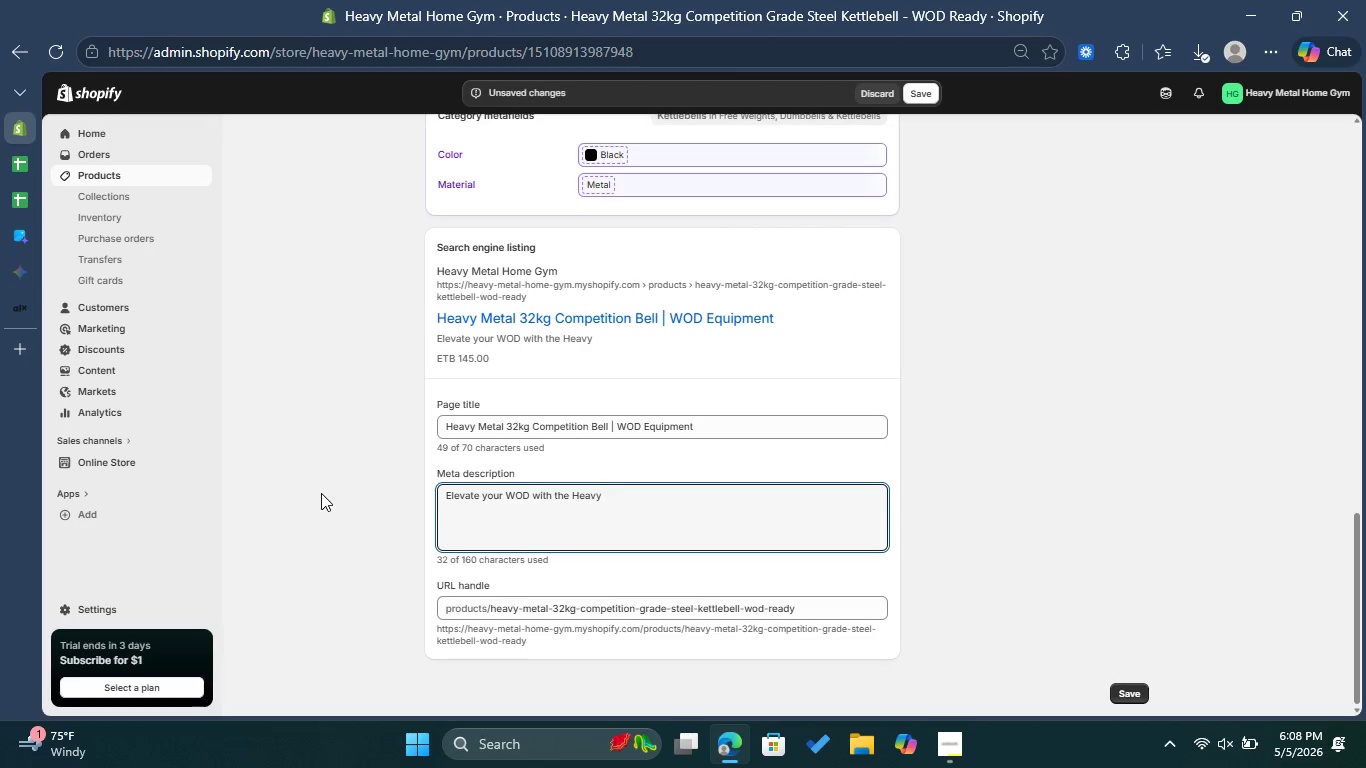 
wait(5.08)
 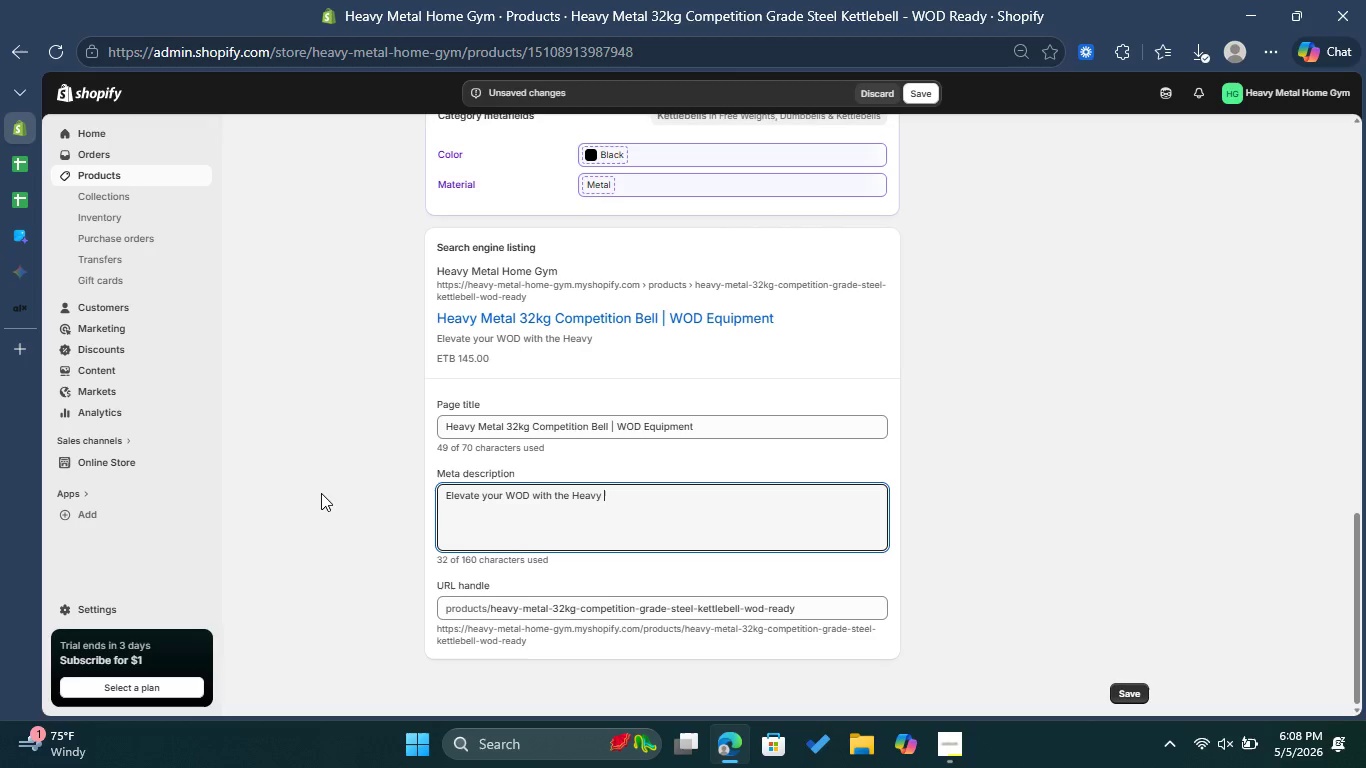 
type(Metal 32kg Comp)
 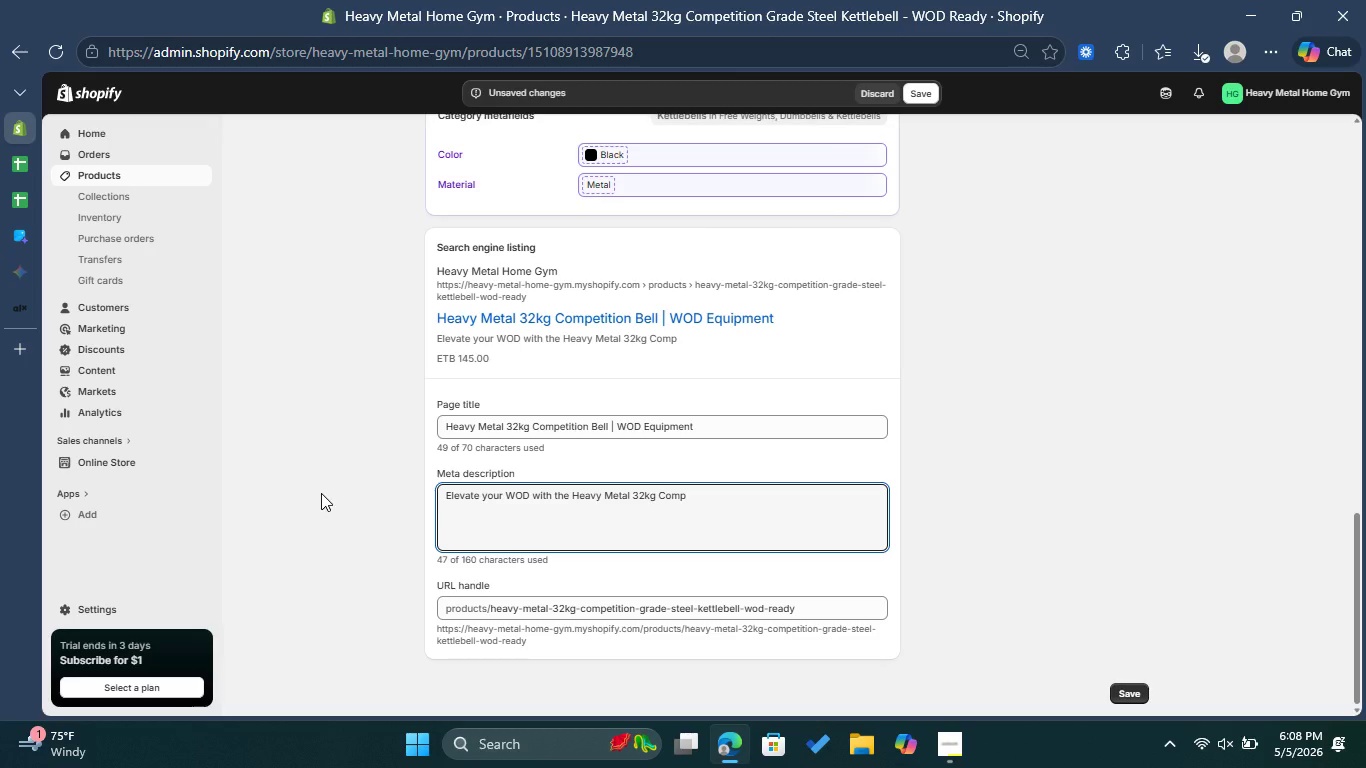 
type(etitions Bell. Durable Com)
 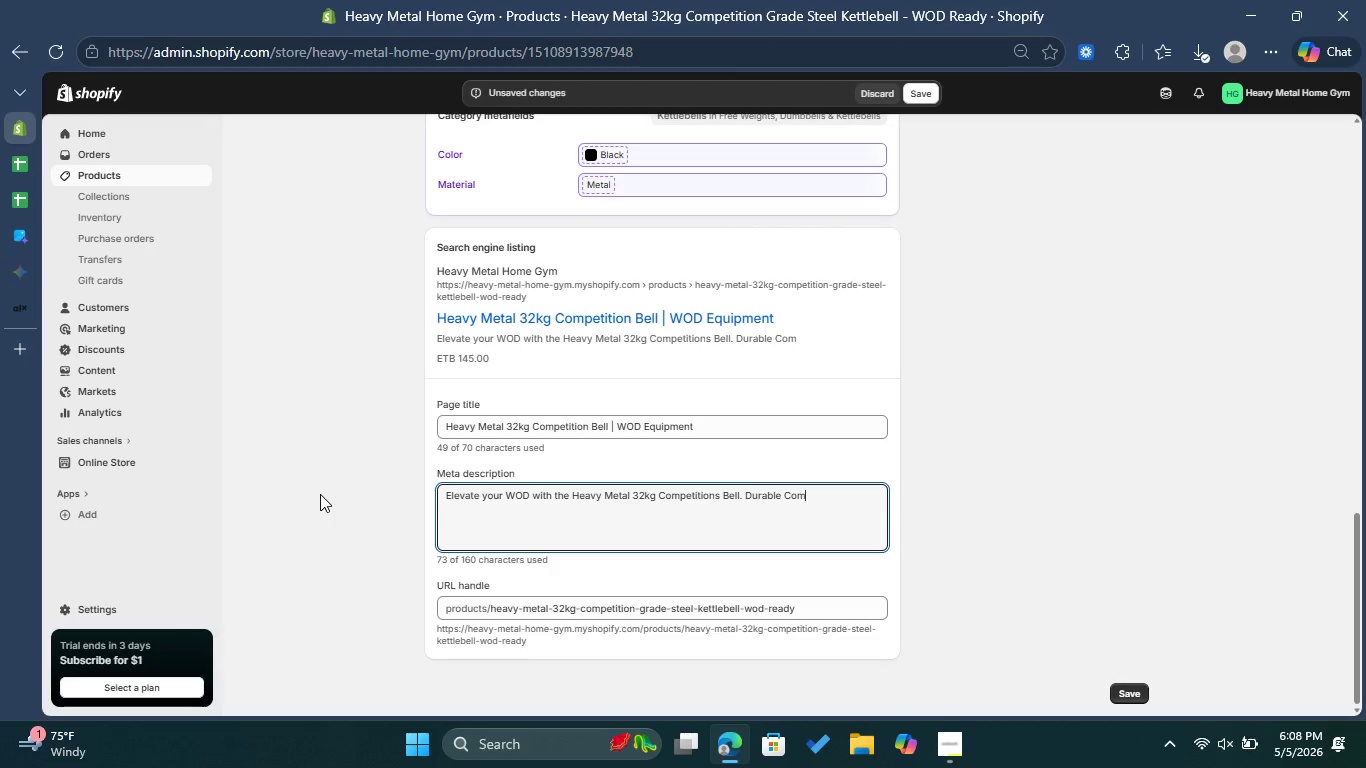 
type(petition Gade )
key(Backspace)
key(Backspace)
key(Backspace)
key(Backspace)
type(rade Steel )
 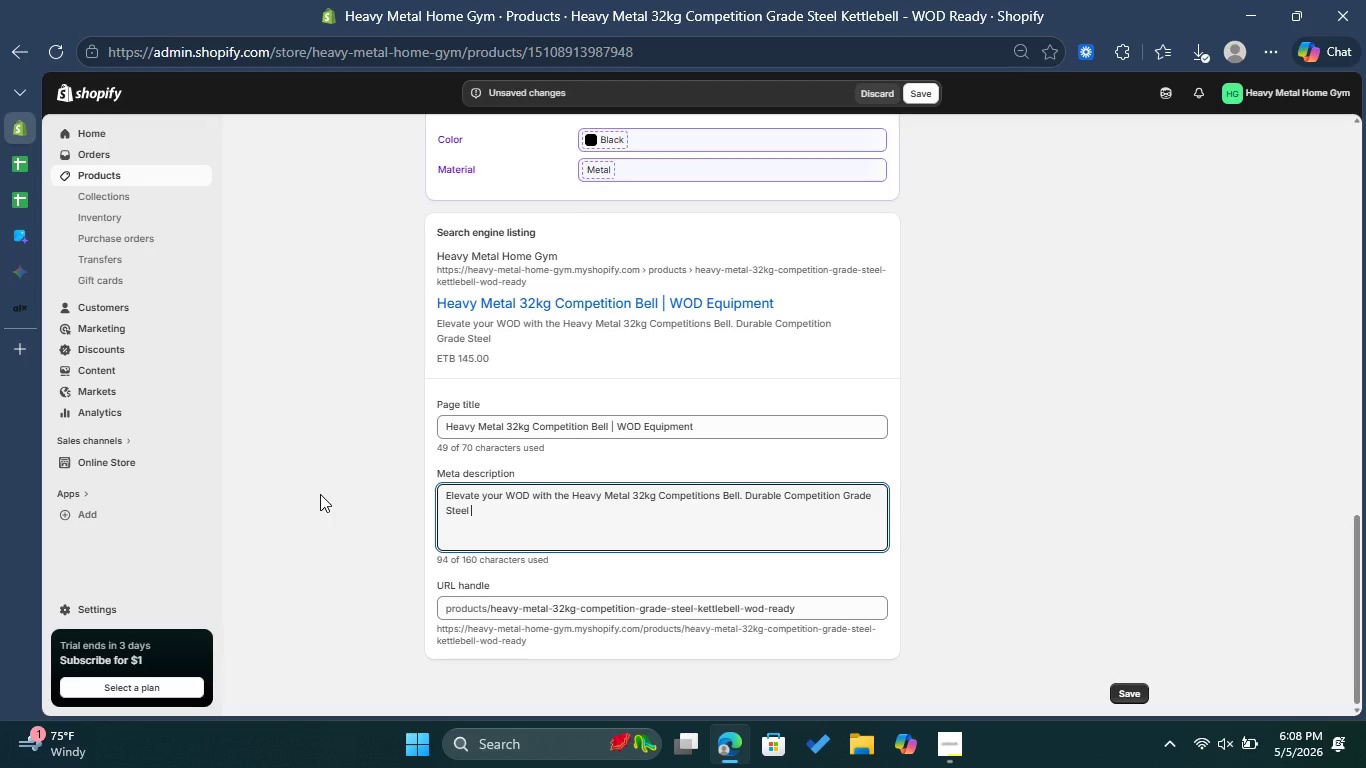 
type(desu)
key(Backspace)
type(ign for CrossFit athletes. )
 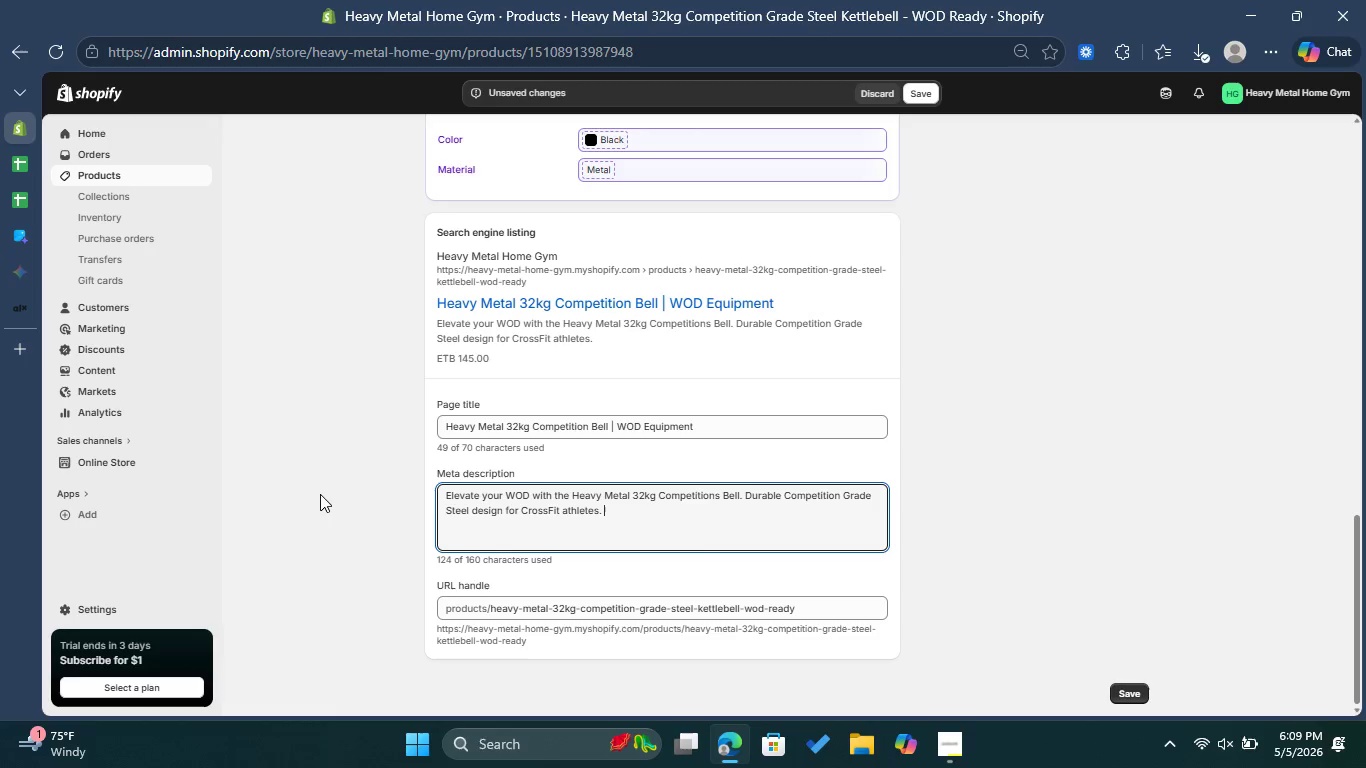 
type(shop )
 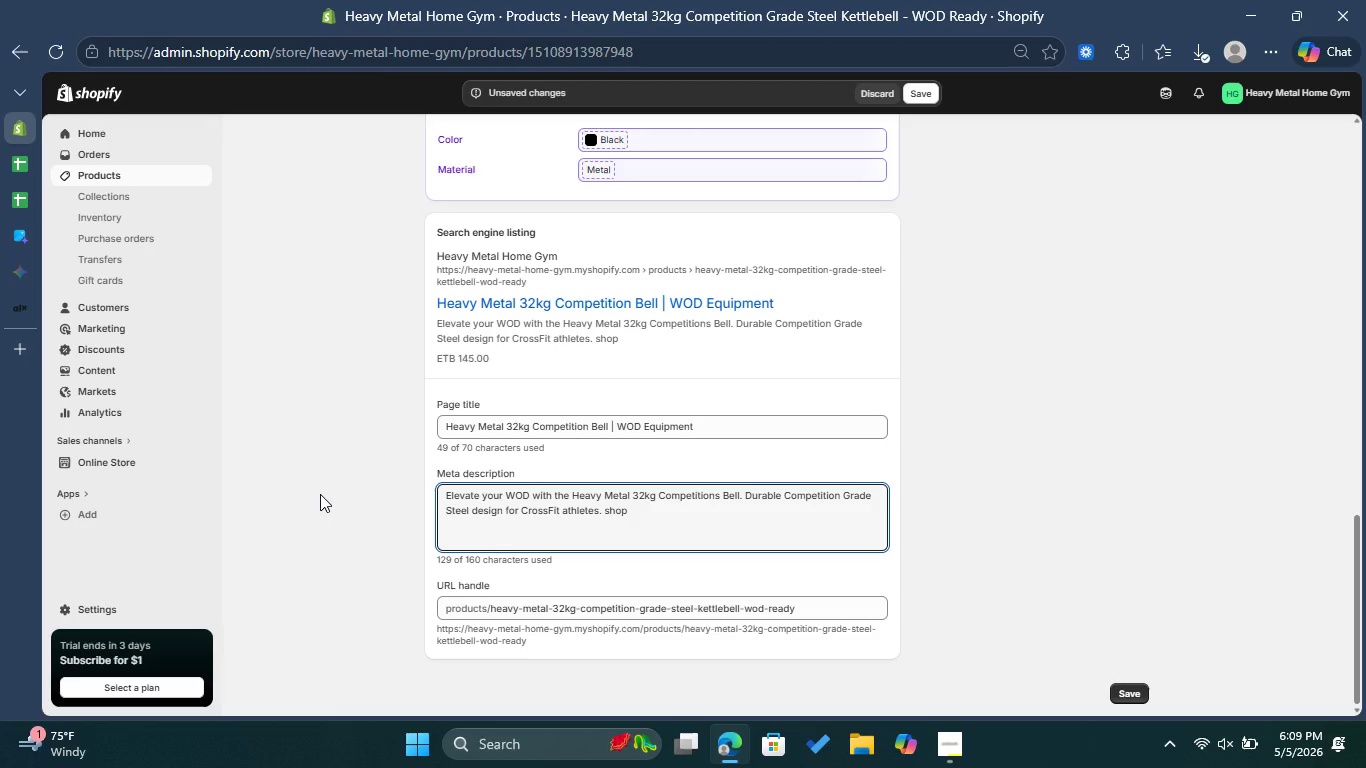 
key(ArrowLeft)
 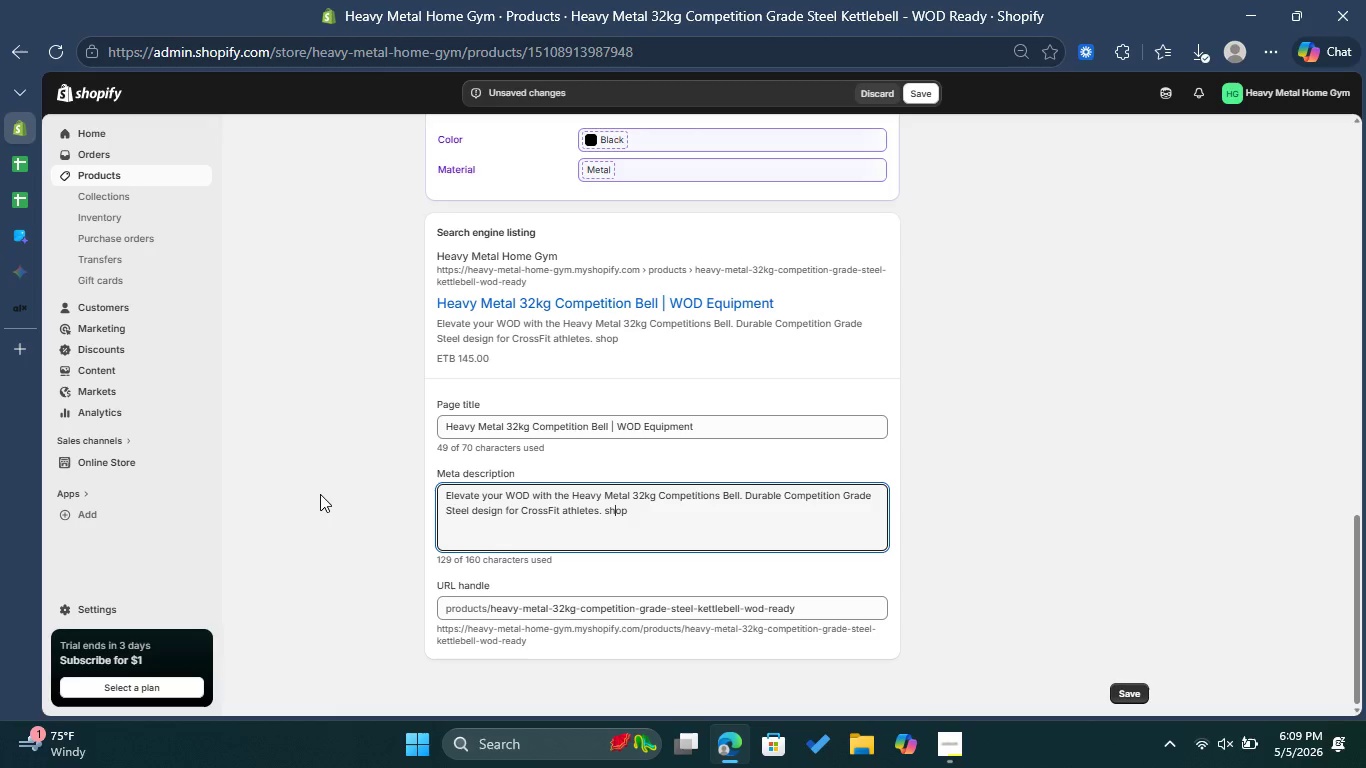 
key(ArrowLeft)
 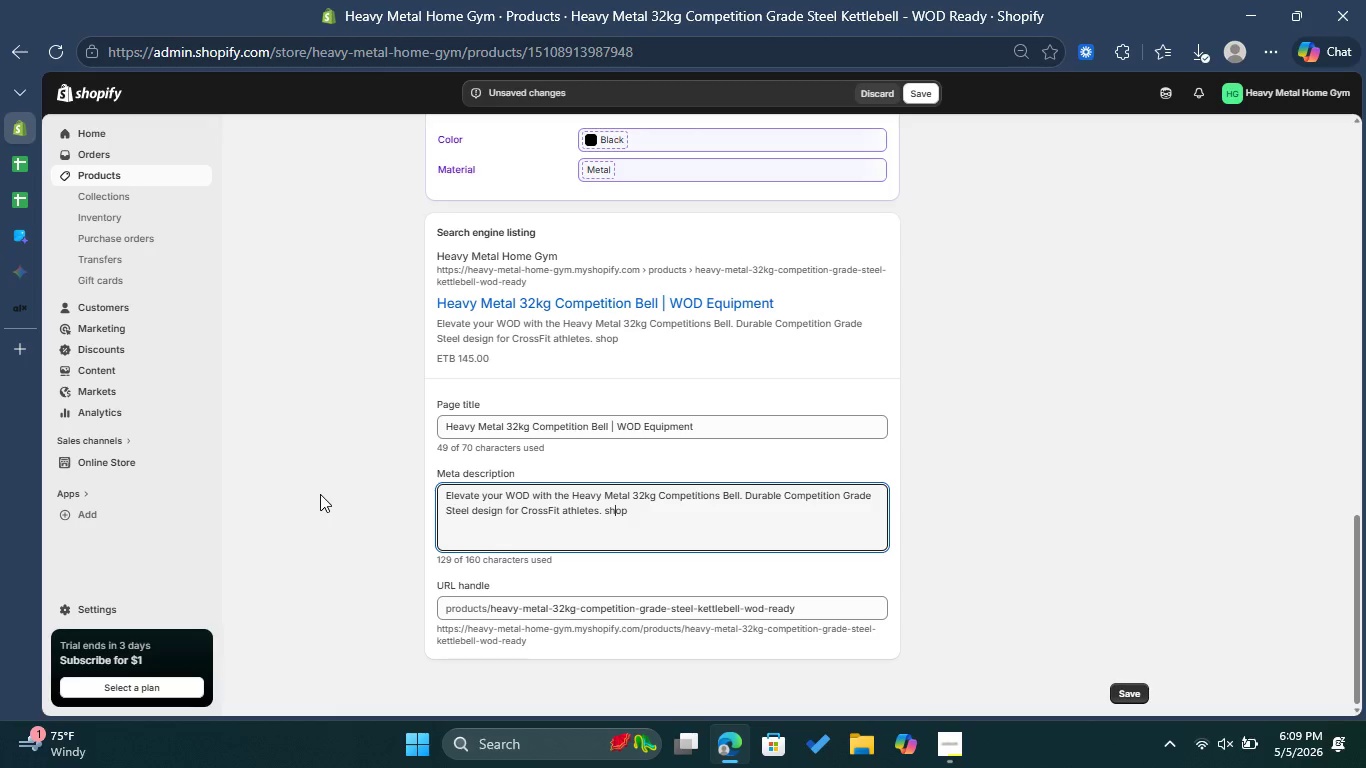 
key(ArrowLeft)
 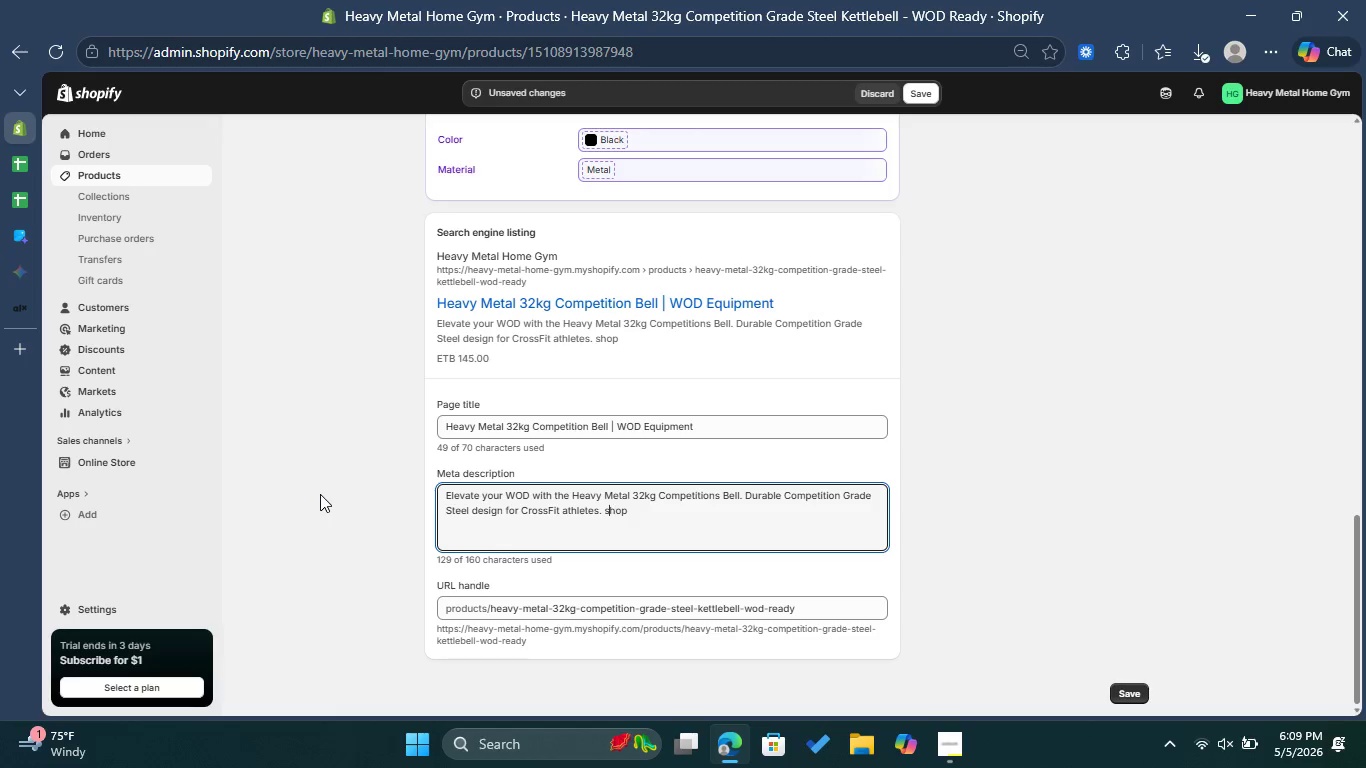 
key(ArrowLeft)
 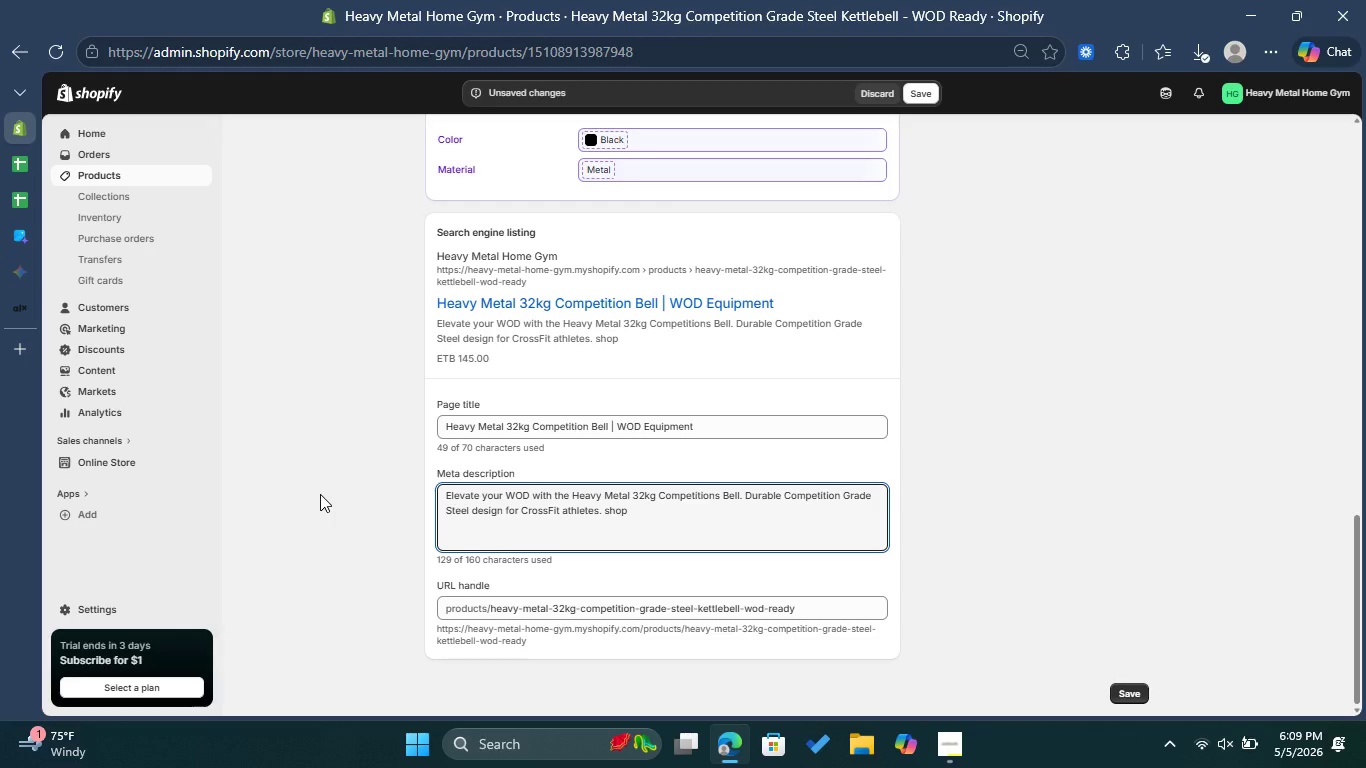 
key(Backspace)
 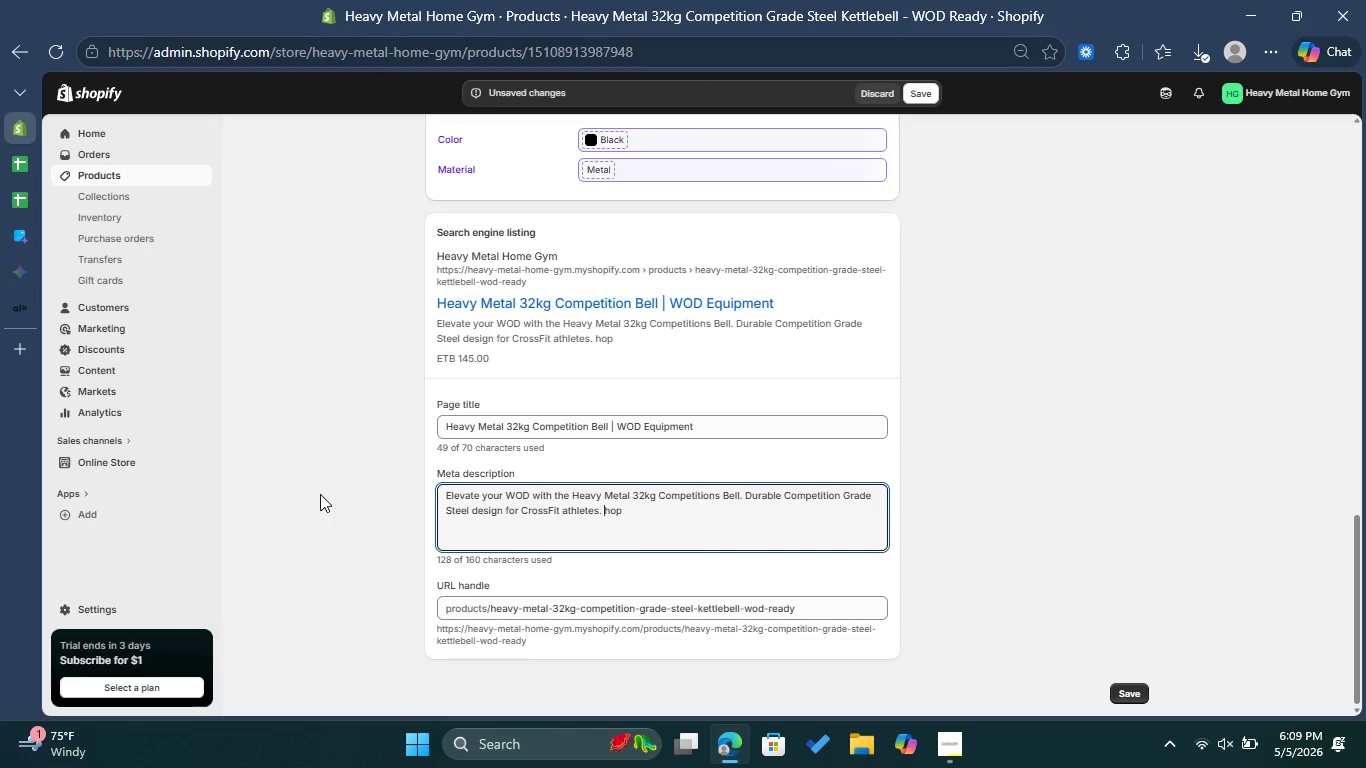 
key(Shift+S)
 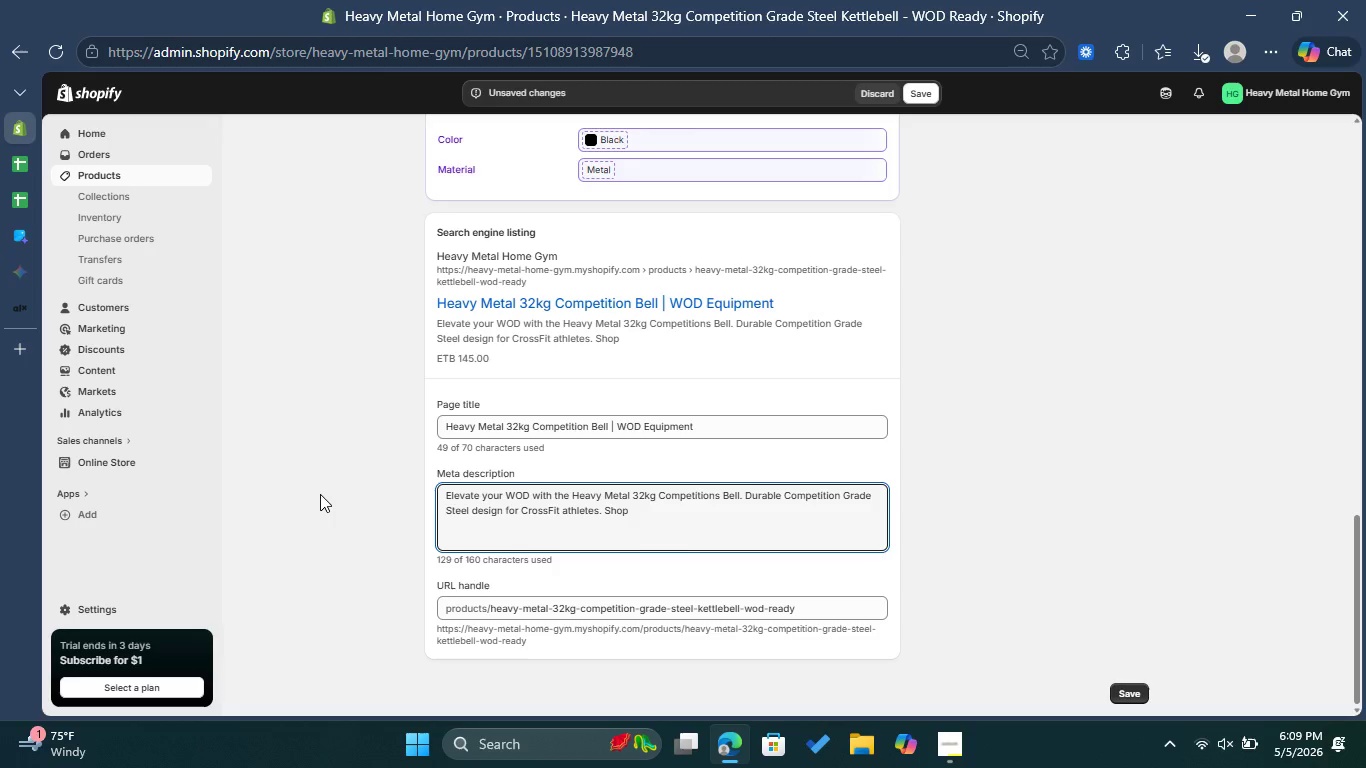 
key(ArrowRight)
 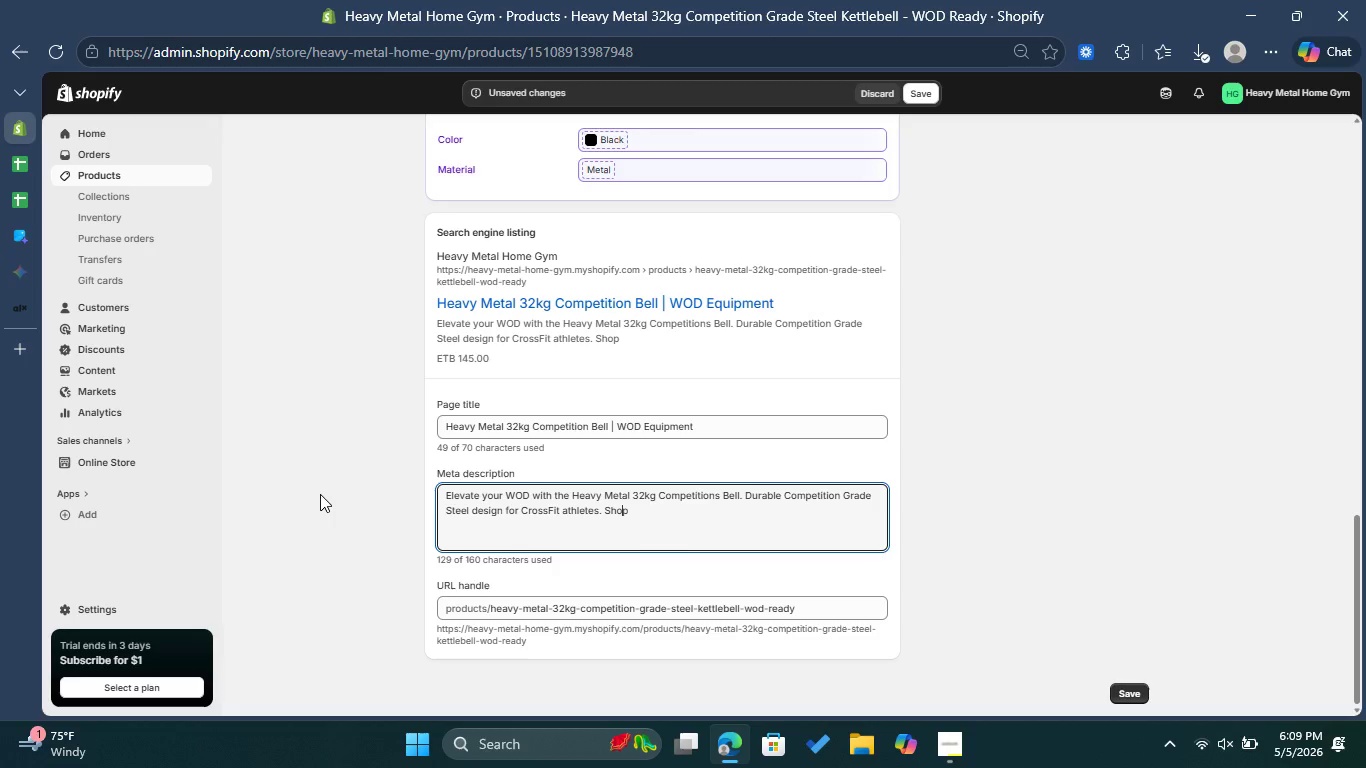 
key(ArrowRight)
 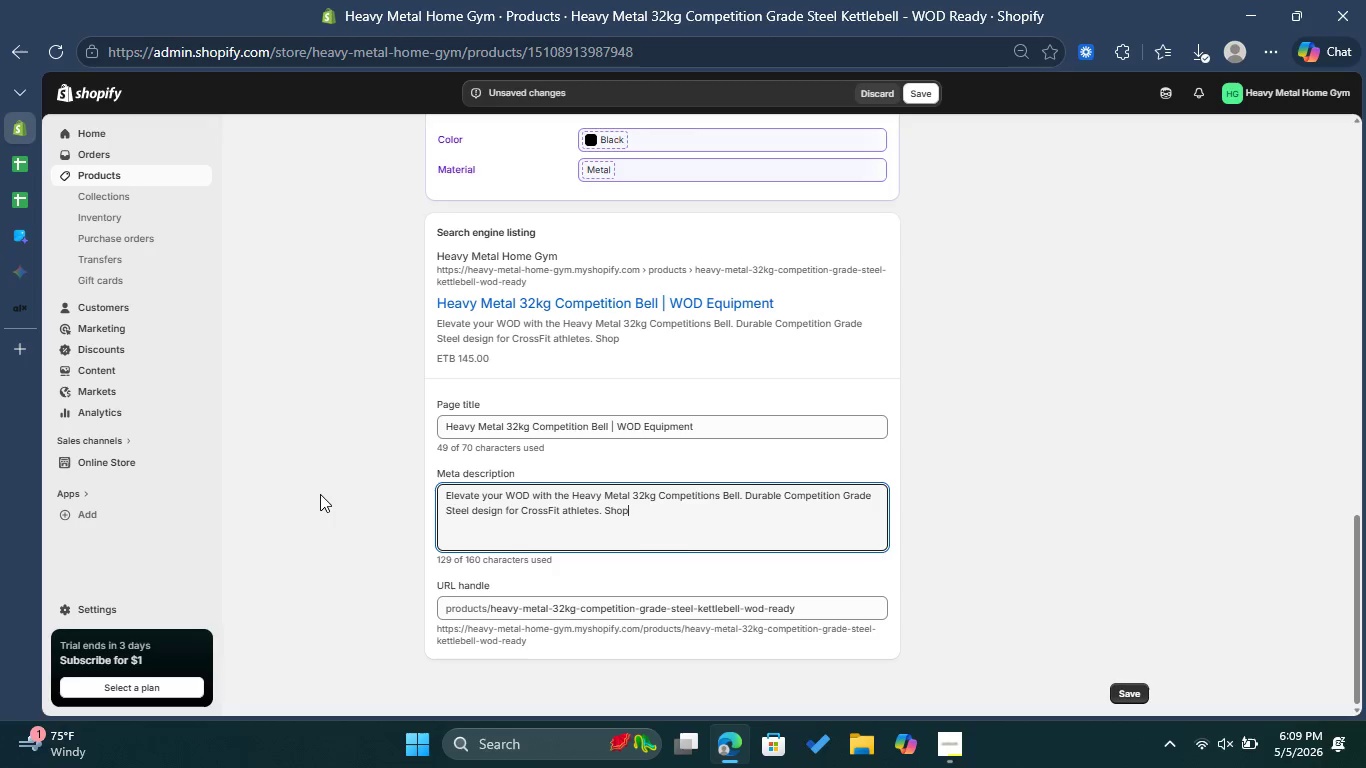 
key(ArrowRight)
 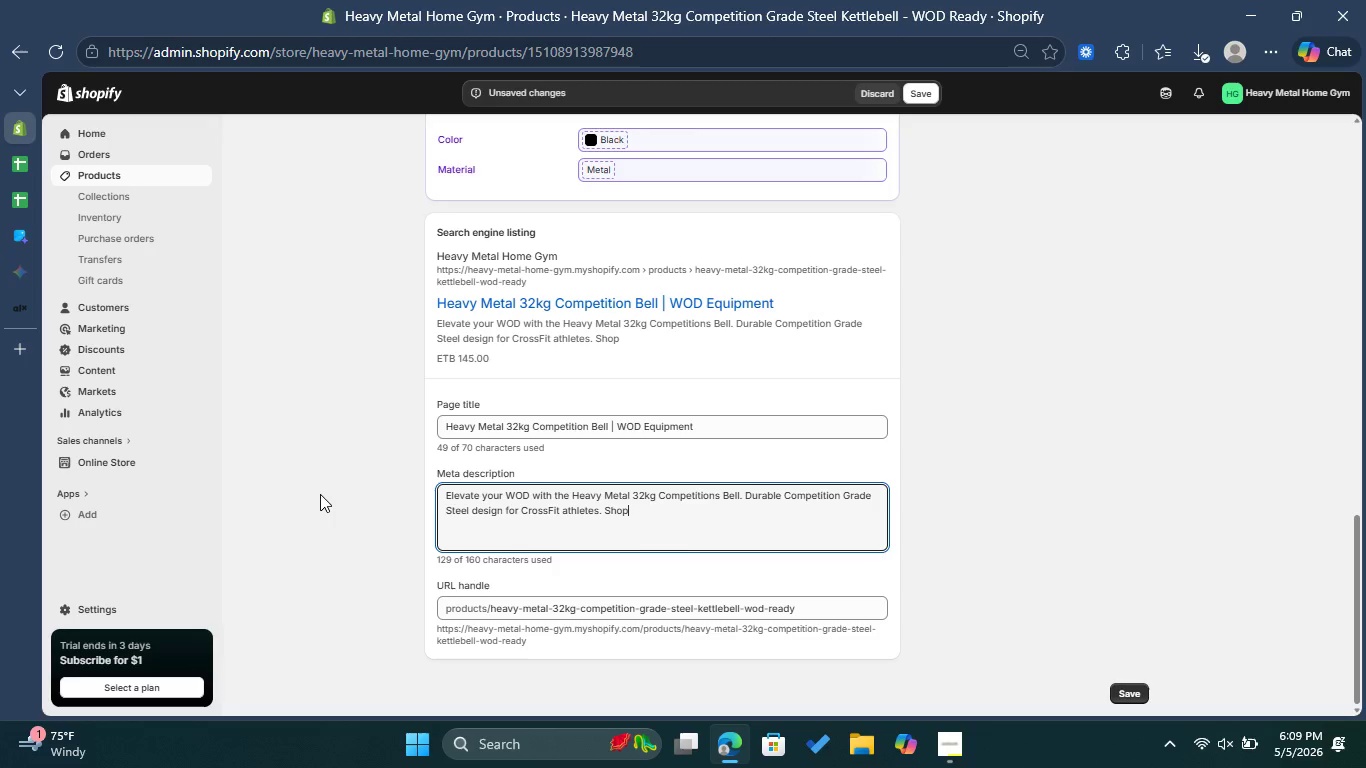 
type( now for high durablity gear)
 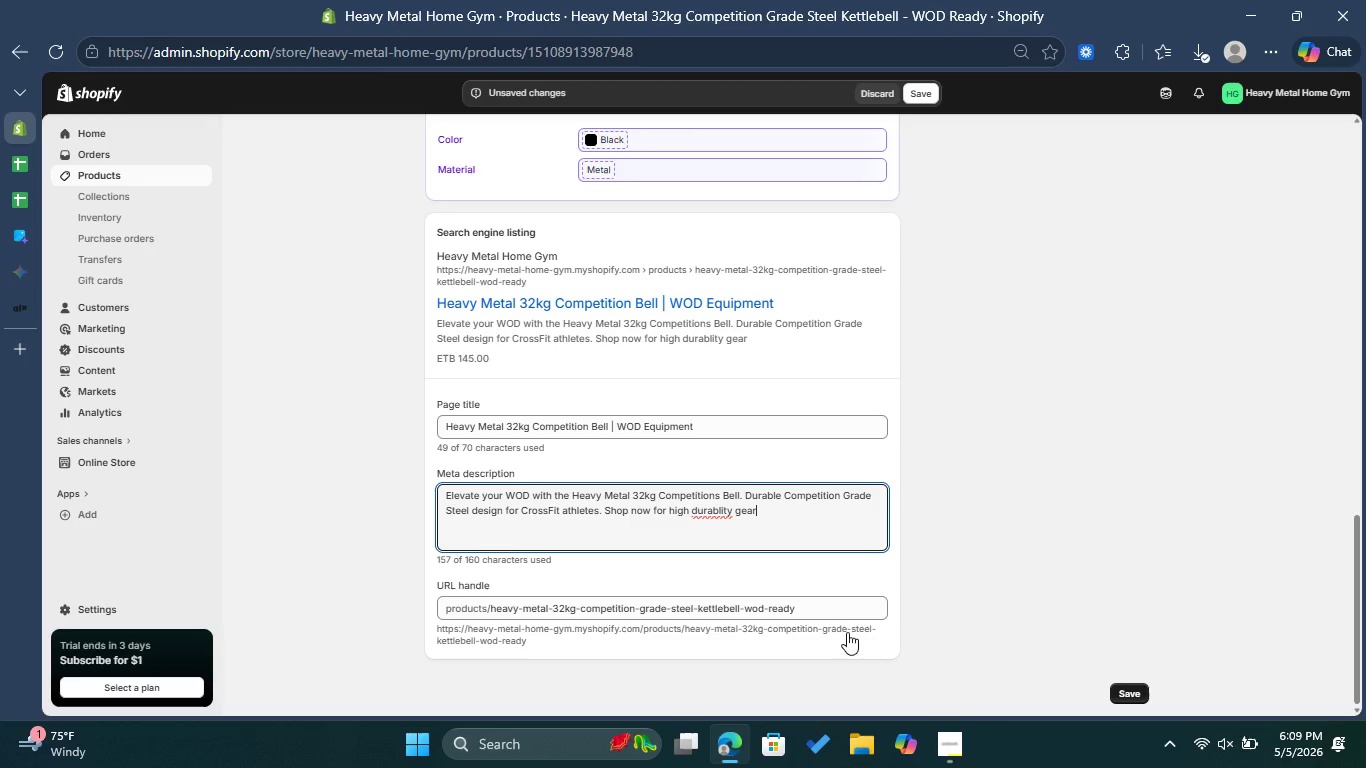 
left_click([717, 507])
 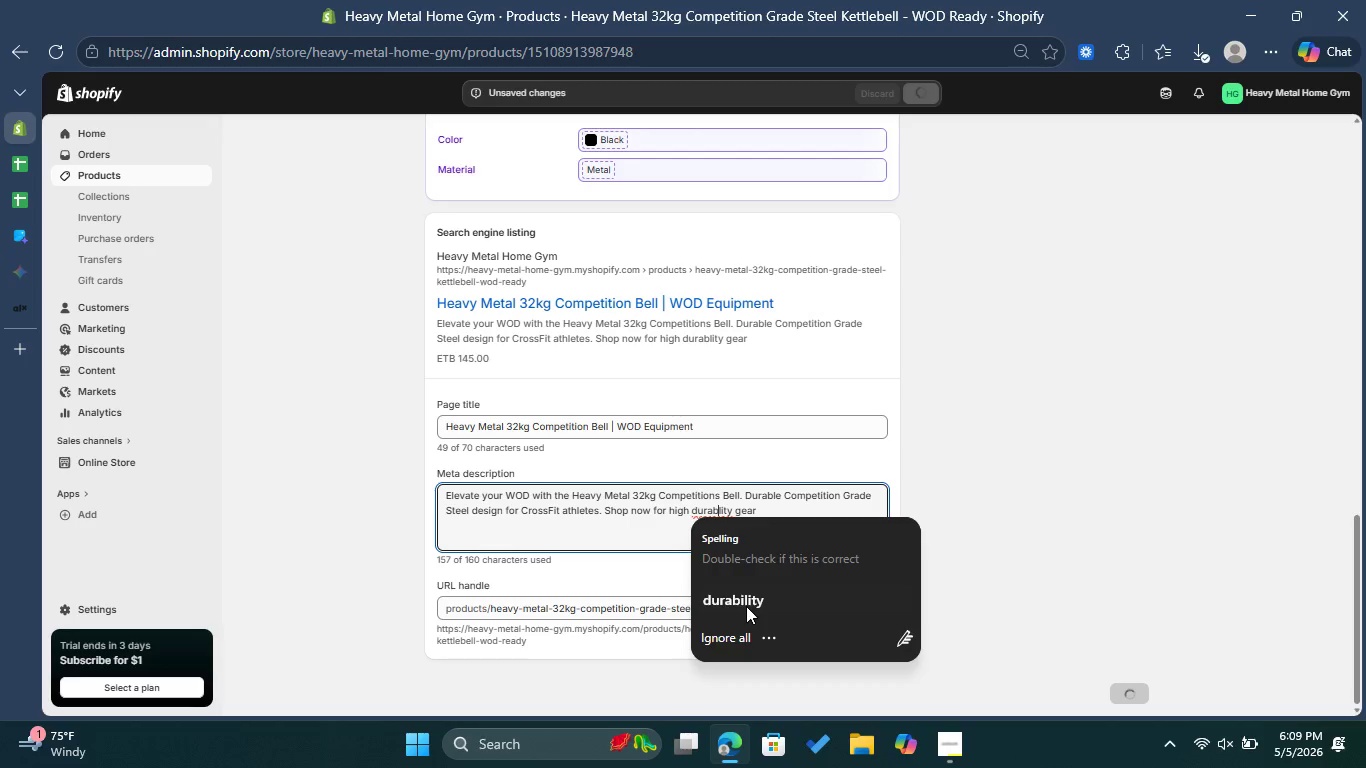 
left_click([748, 610])
 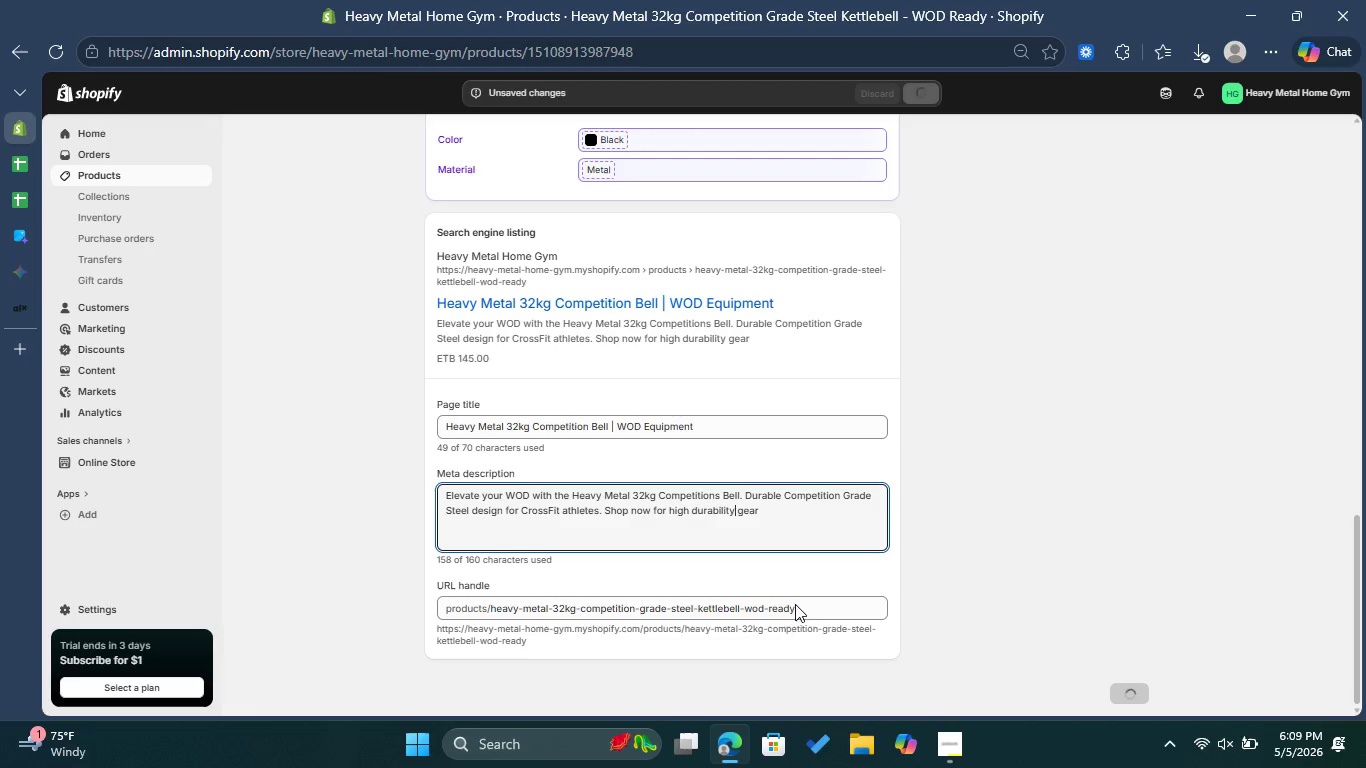 
left_click([795, 604])
 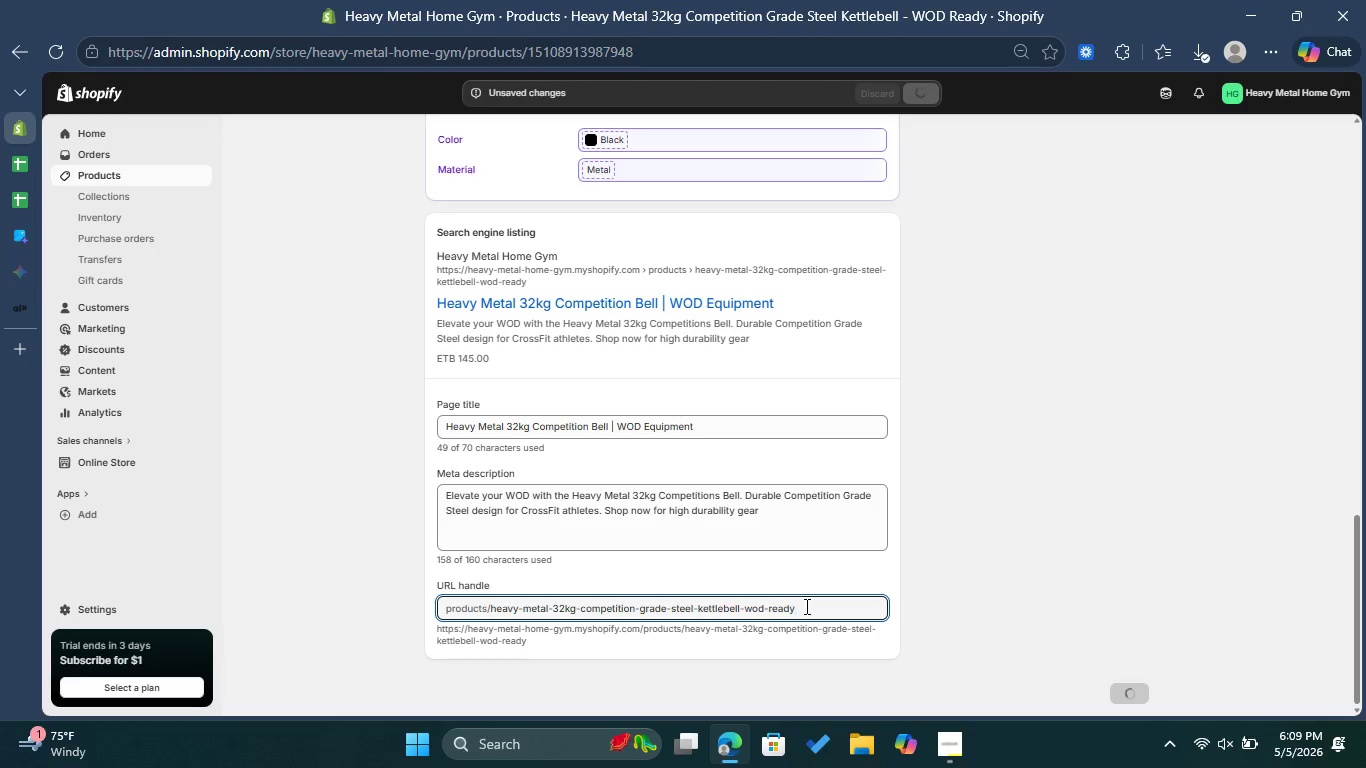 
wait(9.95)
 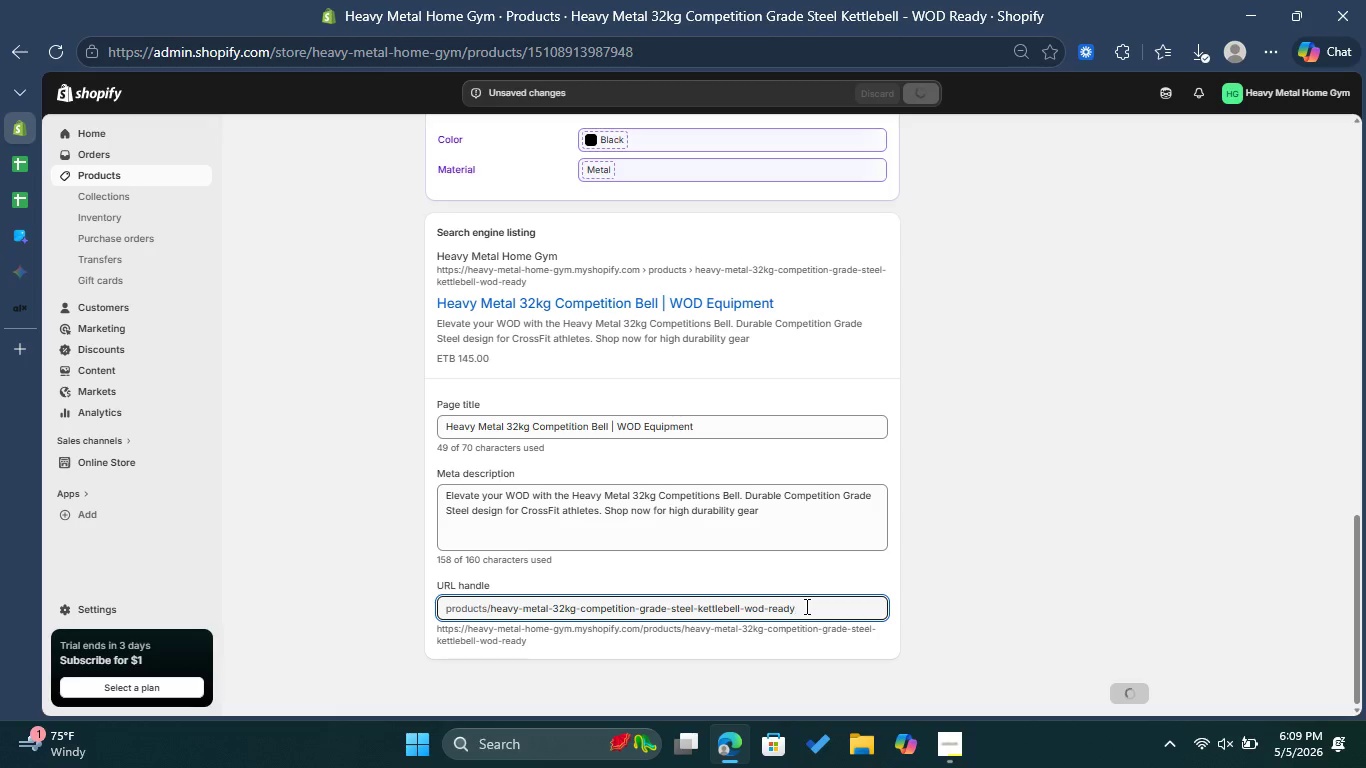 
left_click_drag(start_coordinate=[583, 610], to_coordinate=[637, 605])
 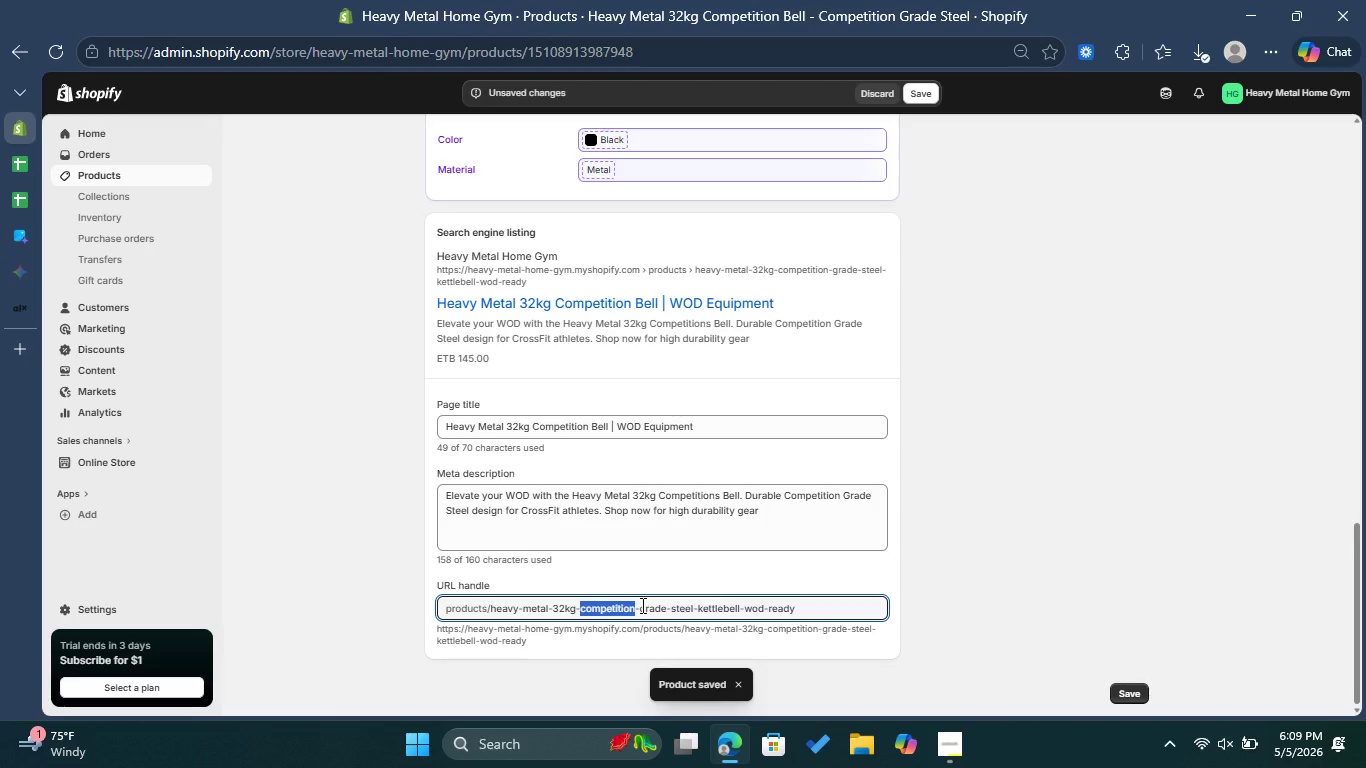 
key(Control+X)
 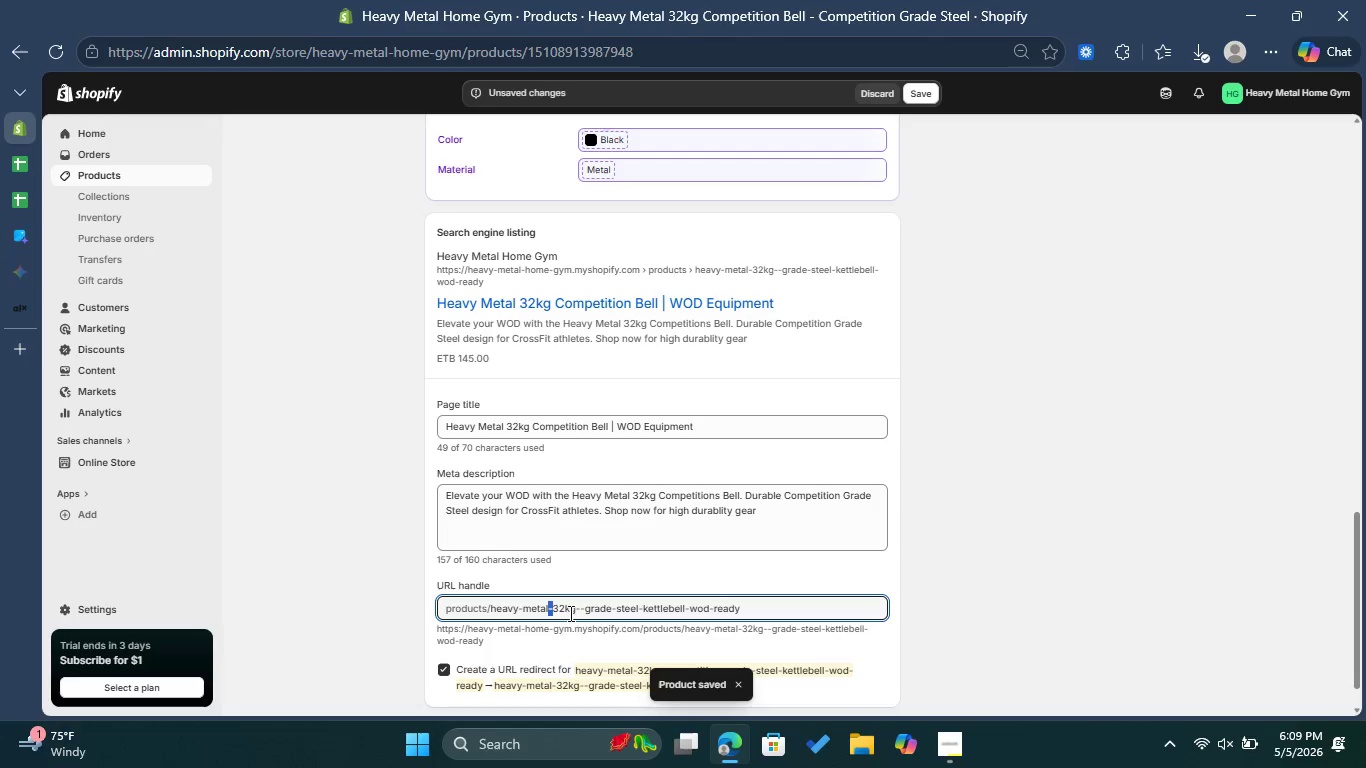 
left_click([553, 609])
 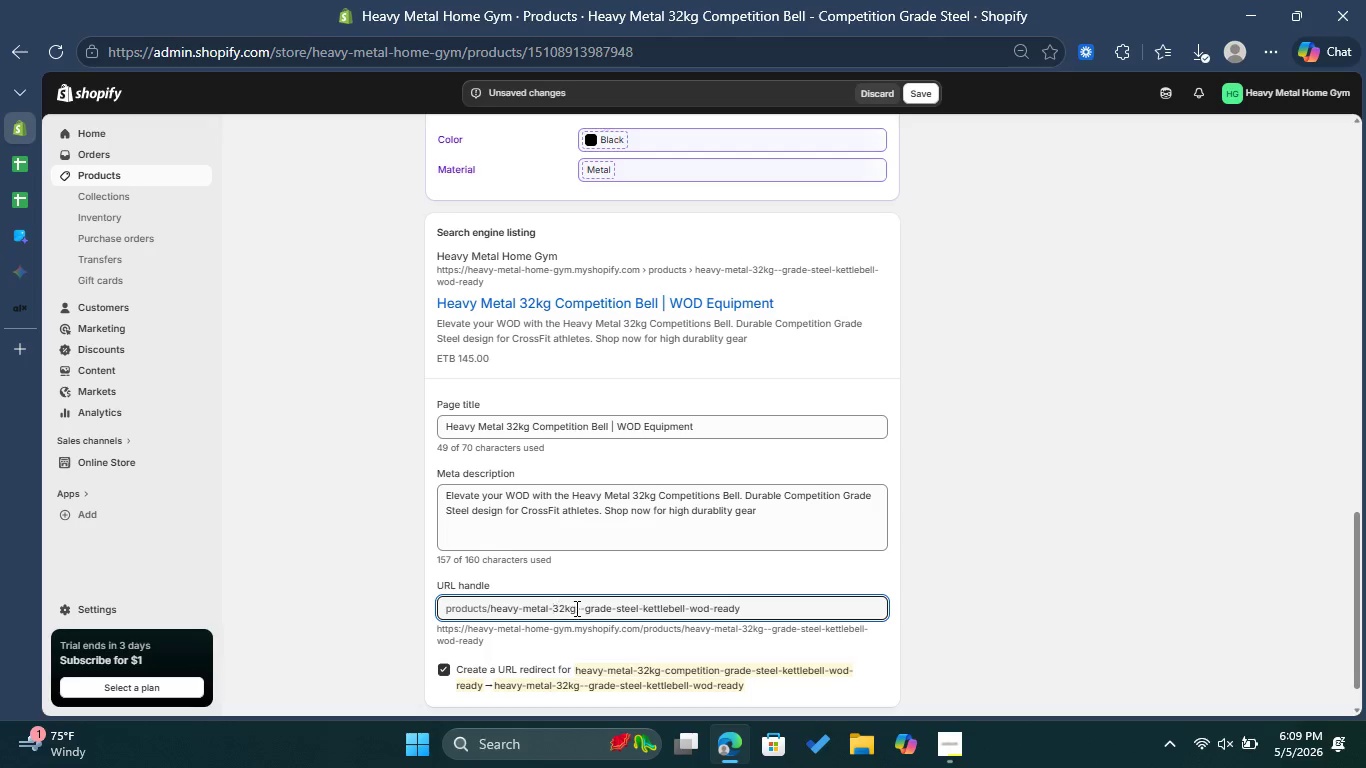 
key(Control+V)
 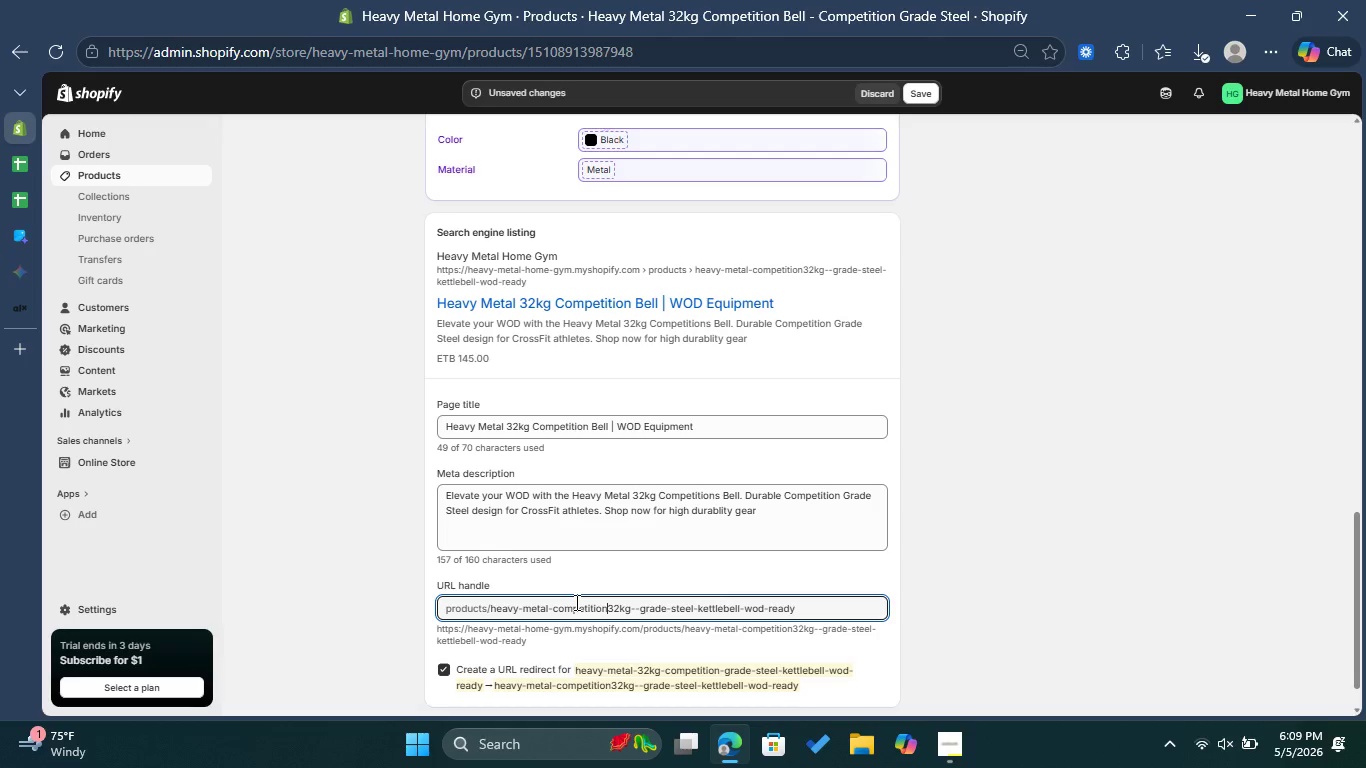 
type(-bell-)
 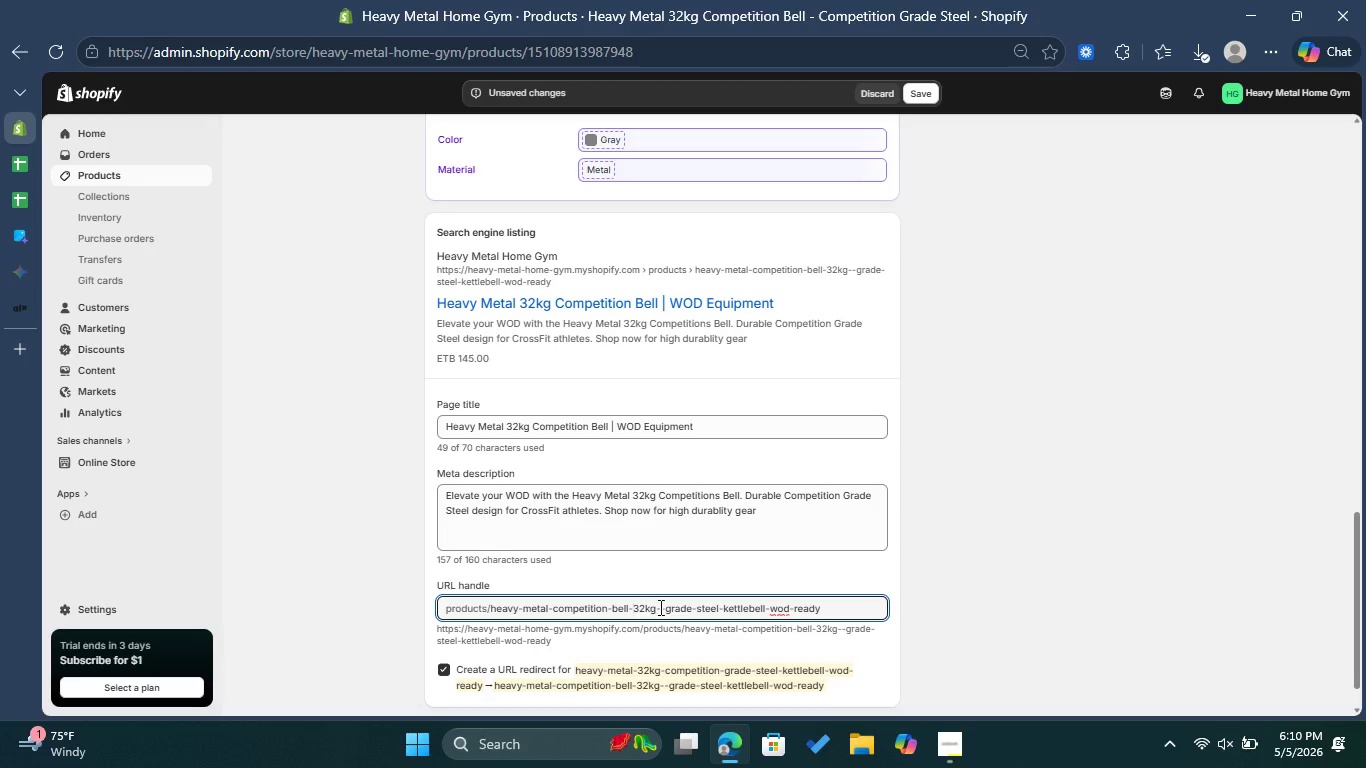 
left_click_drag(start_coordinate=[658, 608], to_coordinate=[869, 617])
 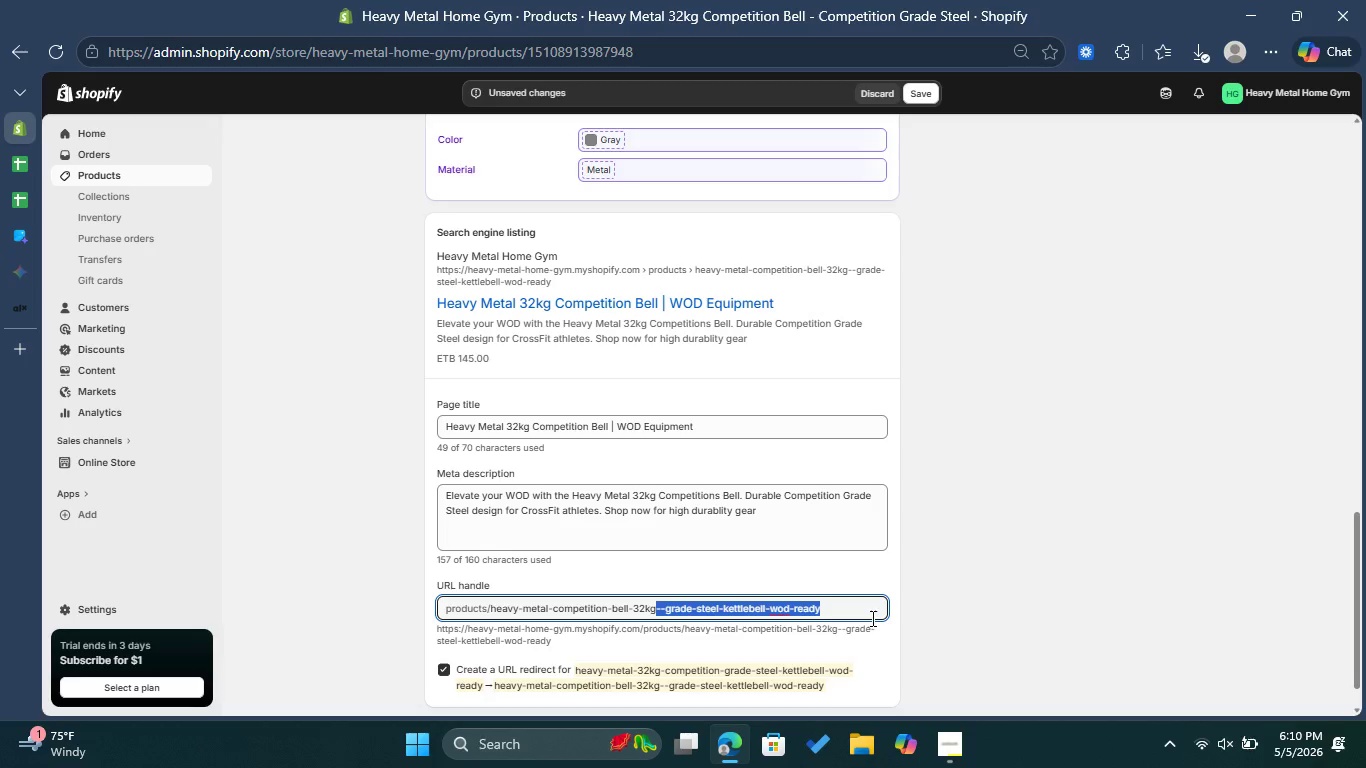 
key(Backspace)
 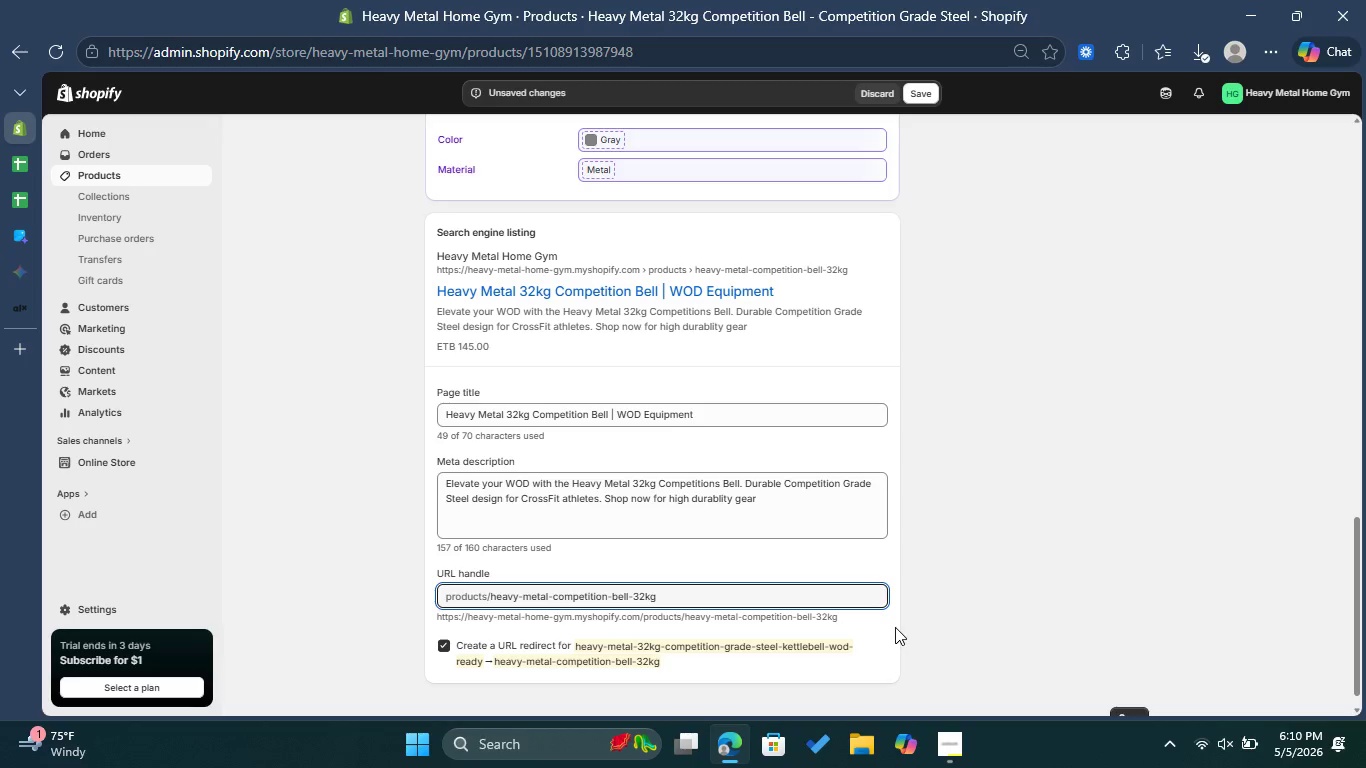 
scroll: coordinate [1040, 629], scroll_direction: down, amount: 3.0
 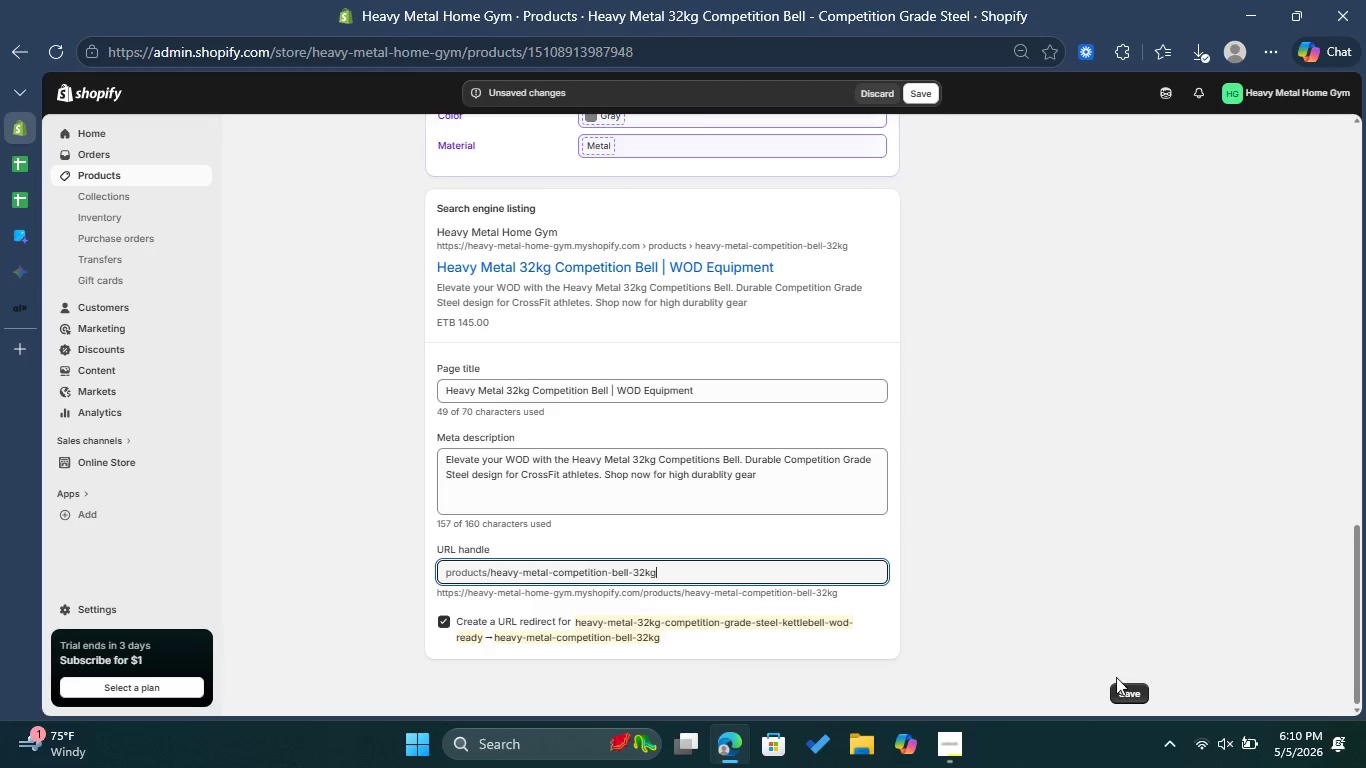 
left_click([1125, 696])
 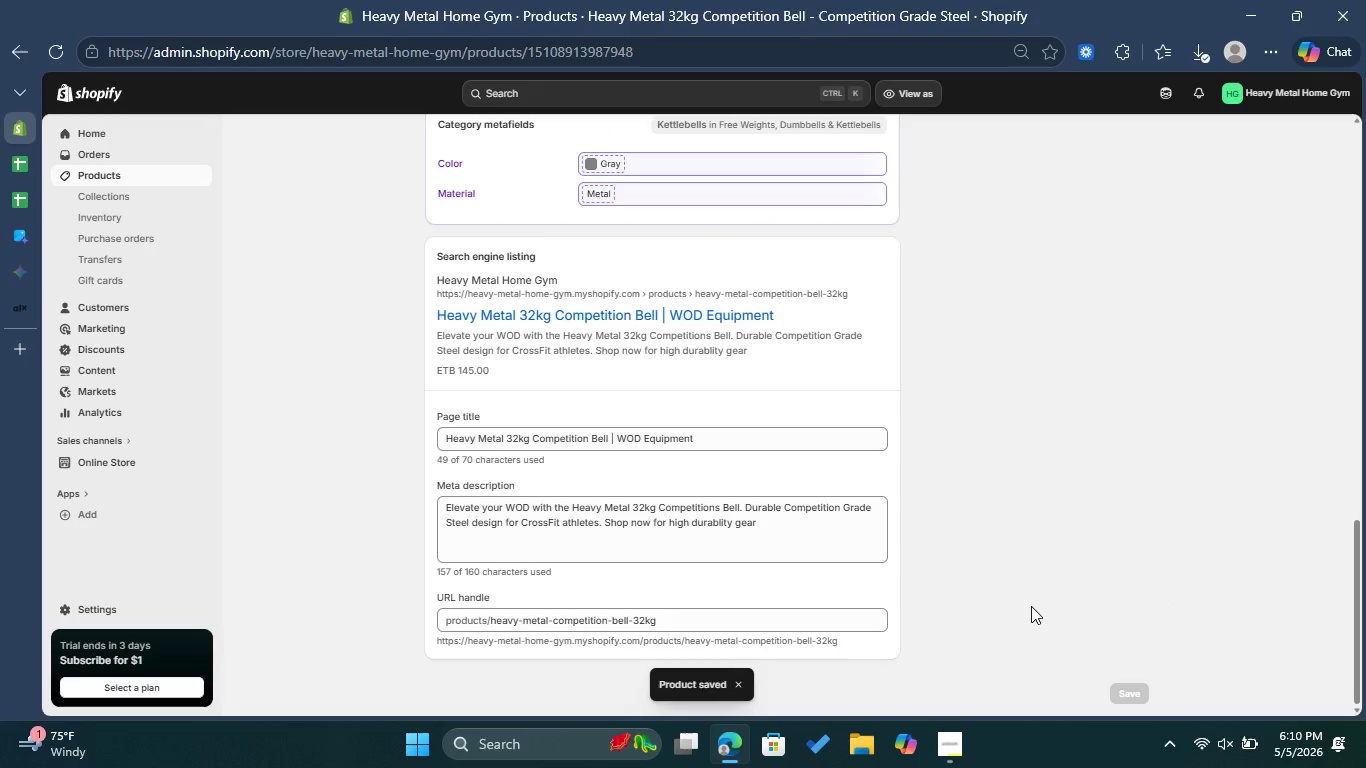 
wait(7.16)
 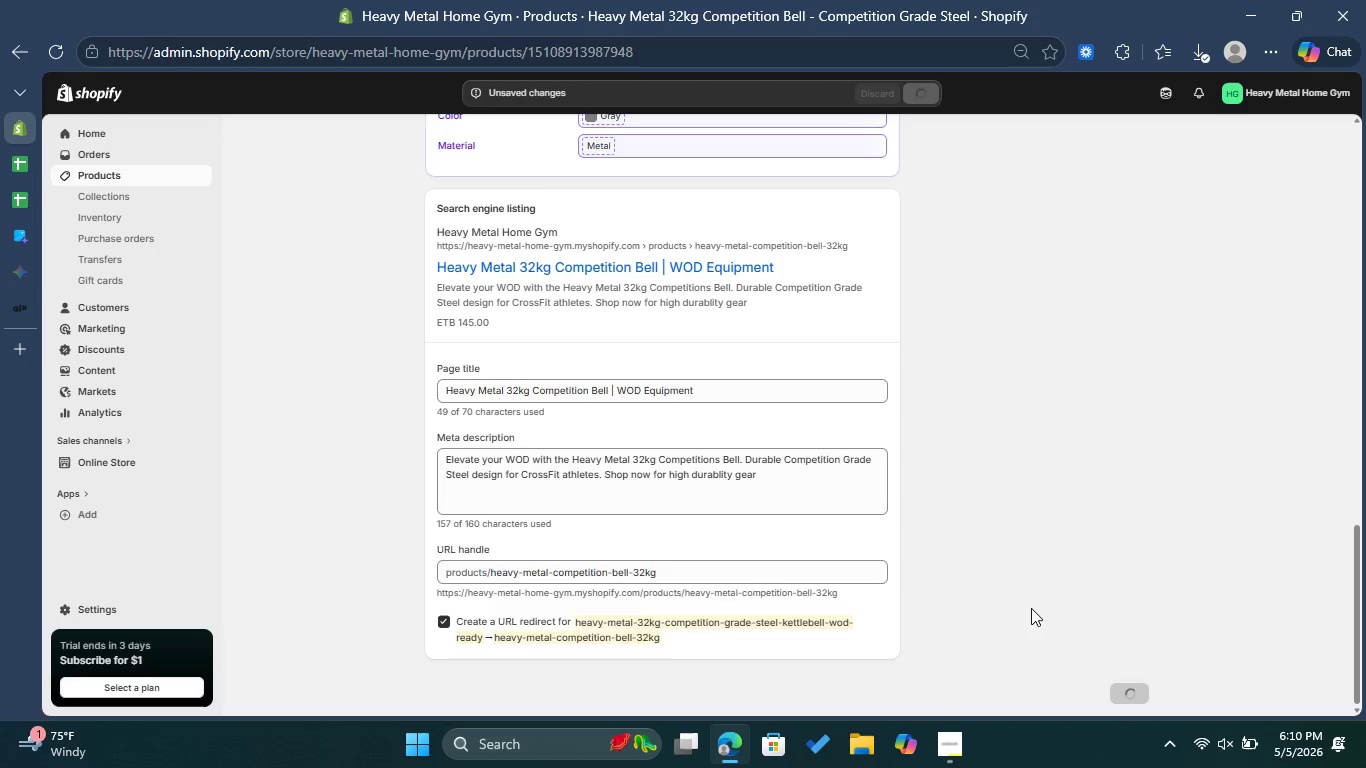 
scroll: coordinate [979, 488], scroll_direction: up, amount: 17.0
 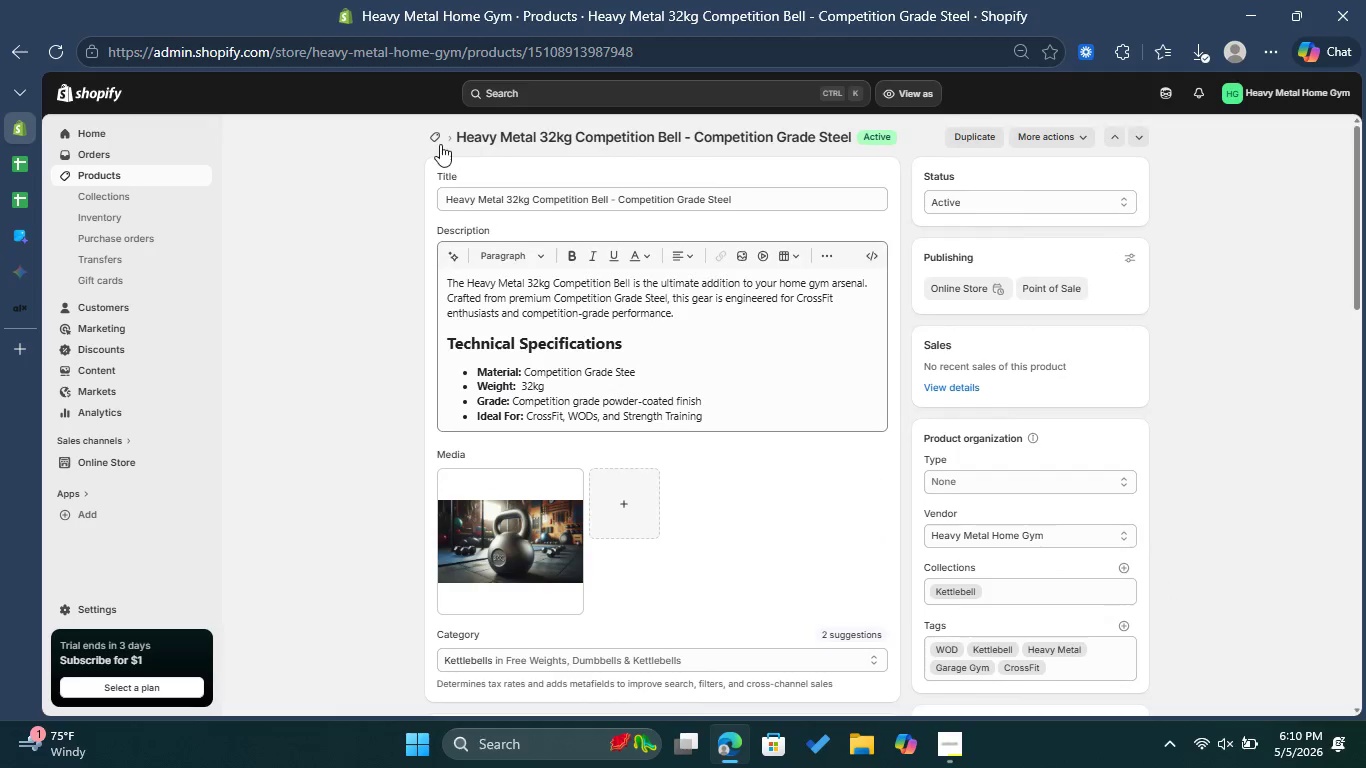 
left_click([438, 141])
 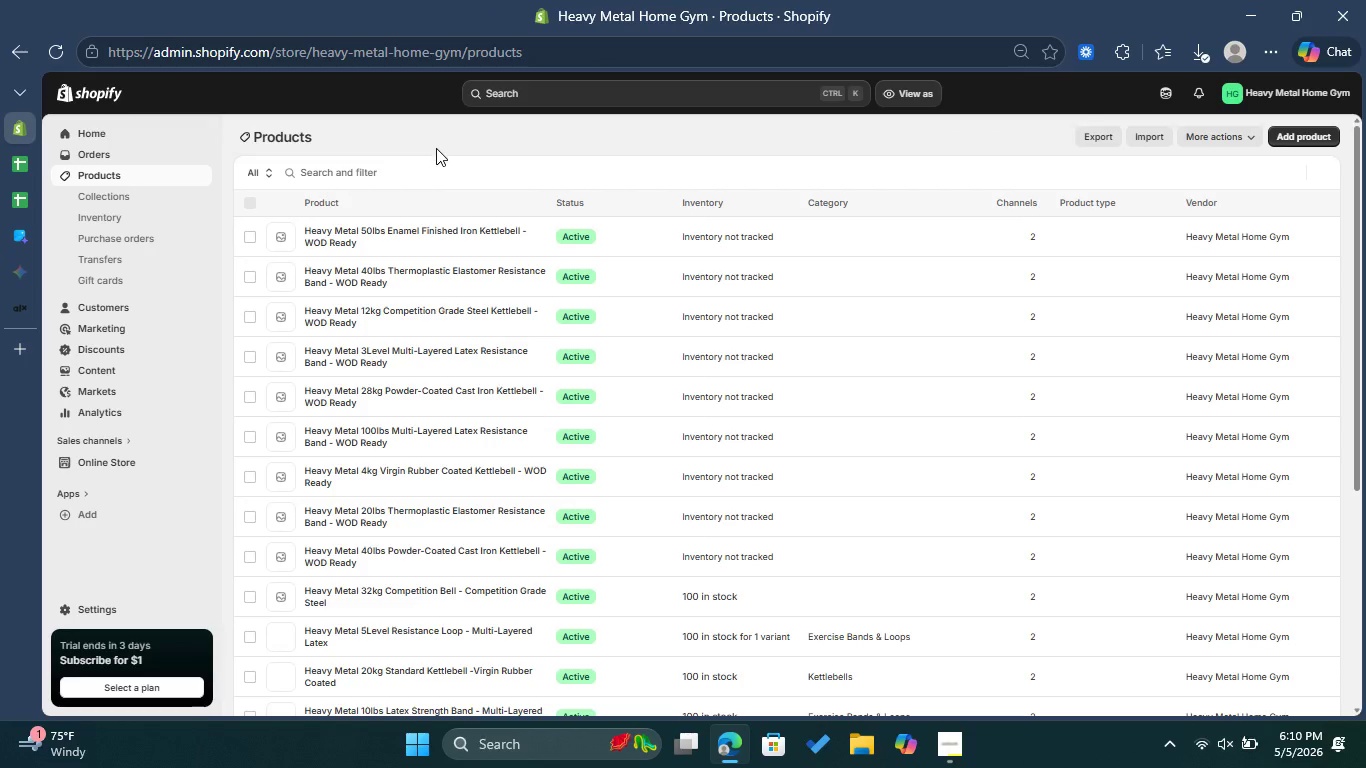 
scroll: coordinate [540, 421], scroll_direction: down, amount: 4.0
 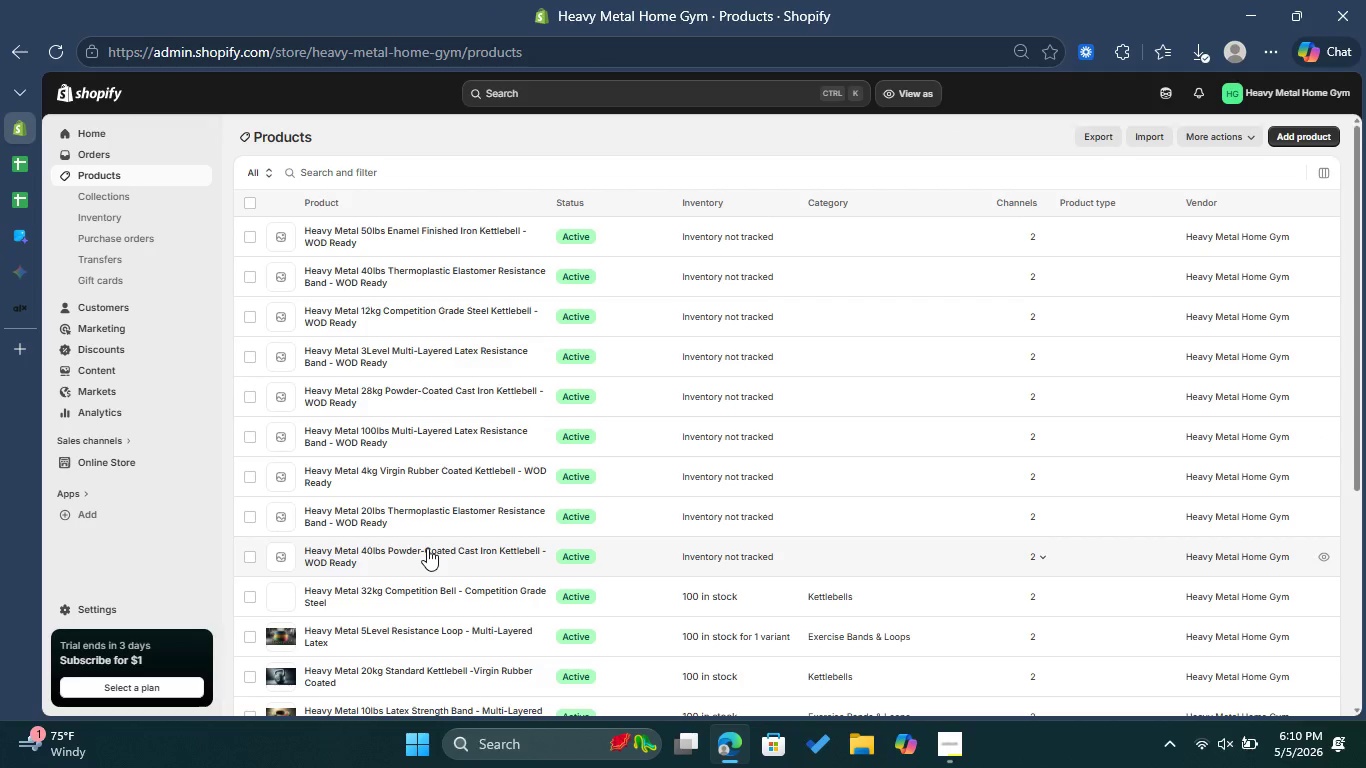 
left_click([424, 550])
 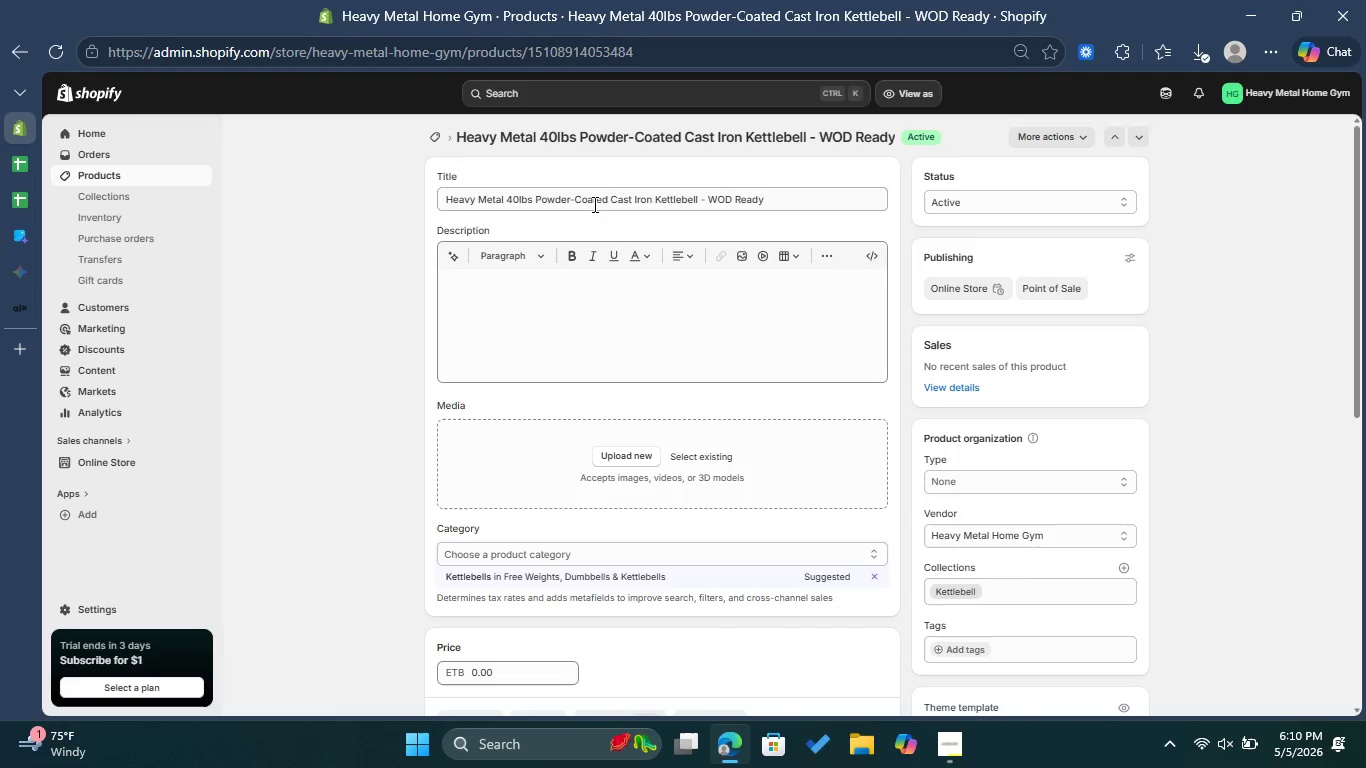 
wait(18.28)
 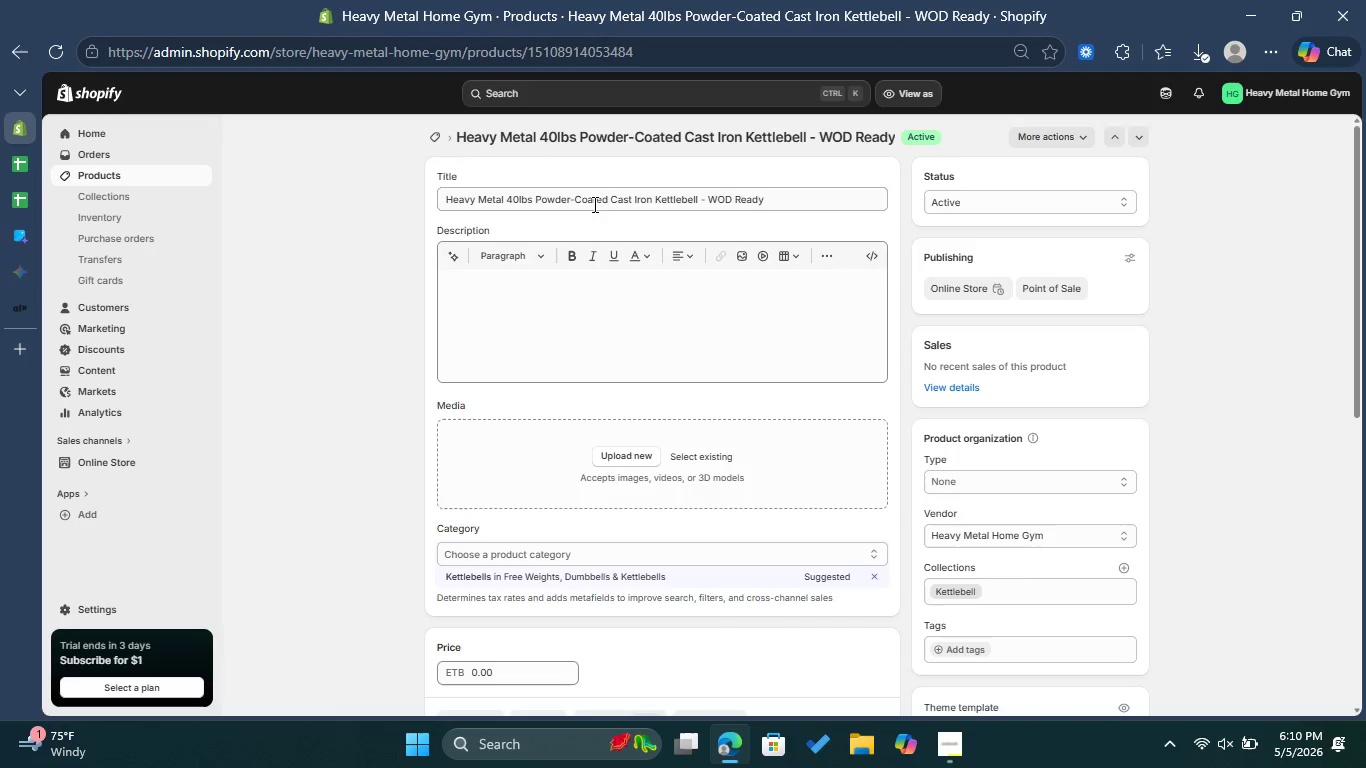 
left_click_drag(start_coordinate=[535, 197], to_coordinate=[655, 196])
 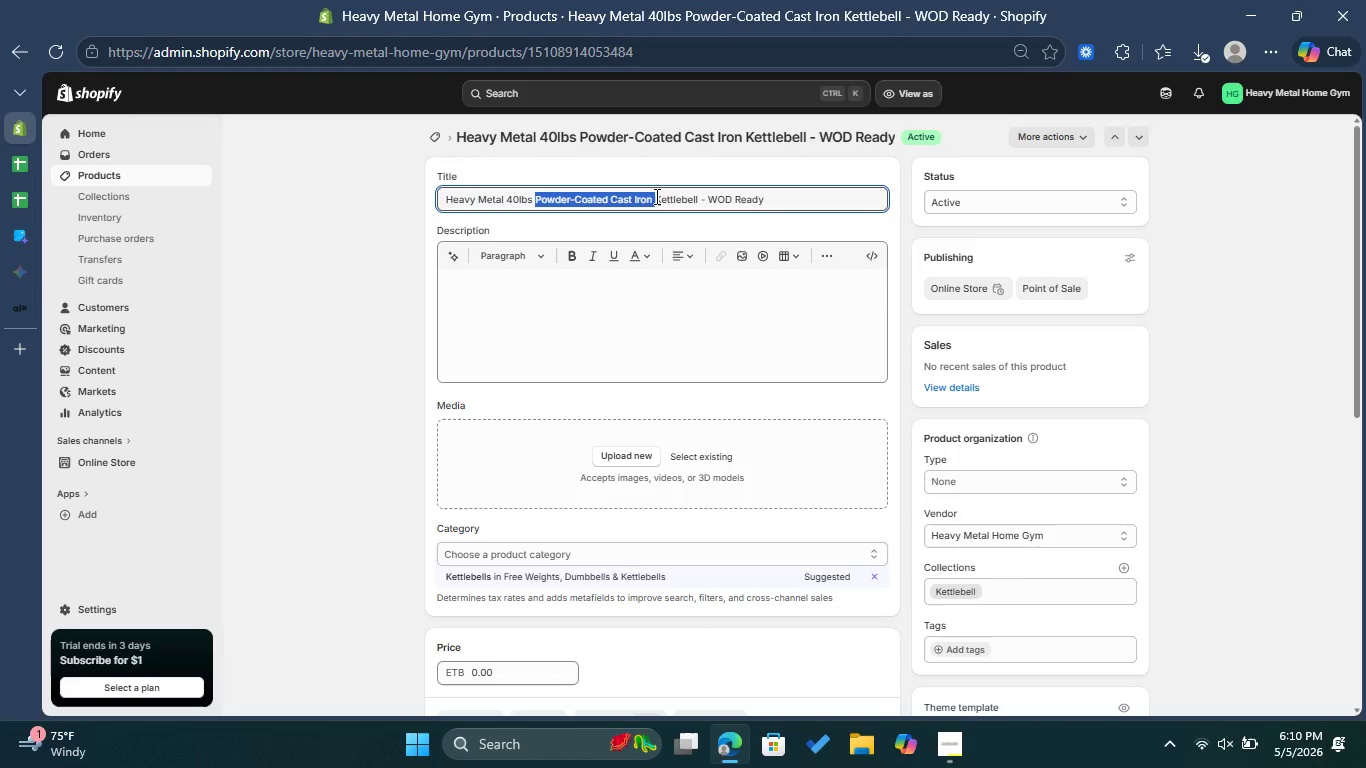 
key(Control+ControlLeft)
 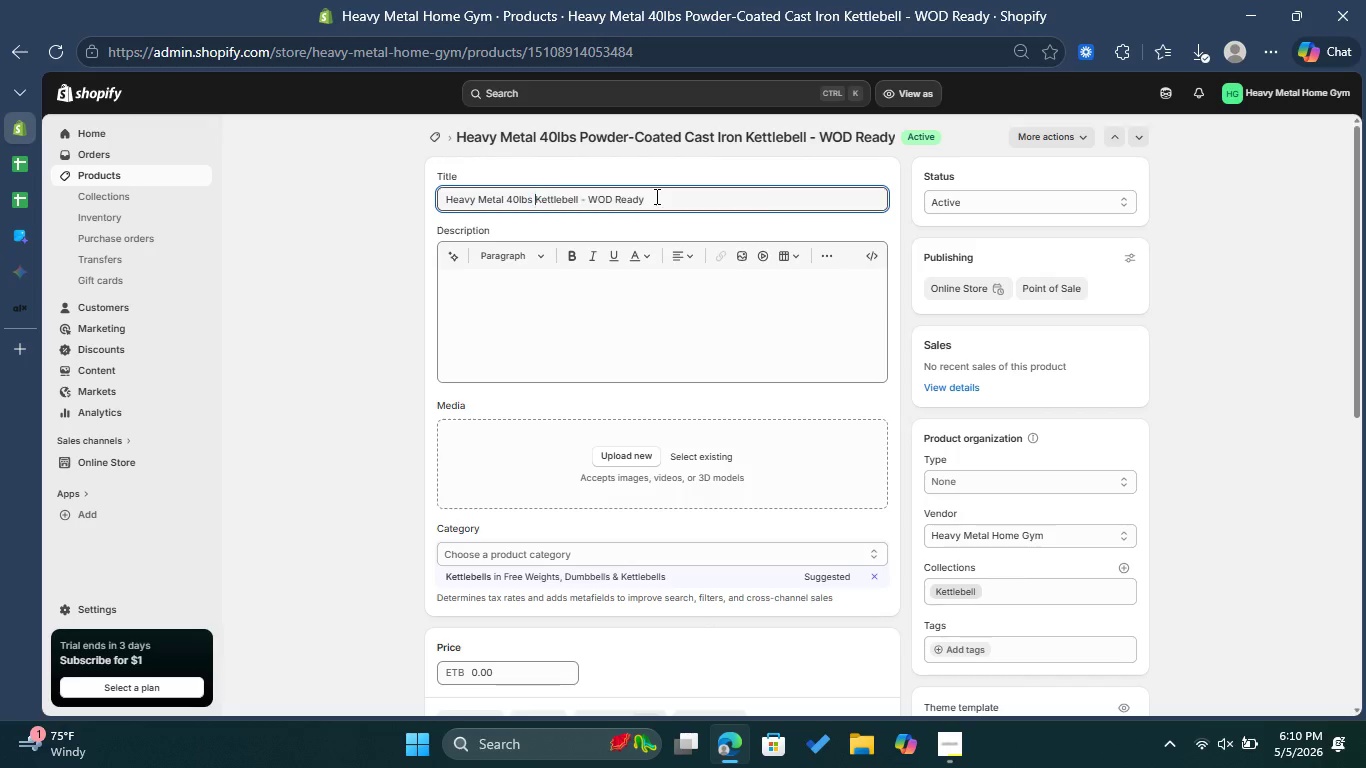 
key(Control+X)
 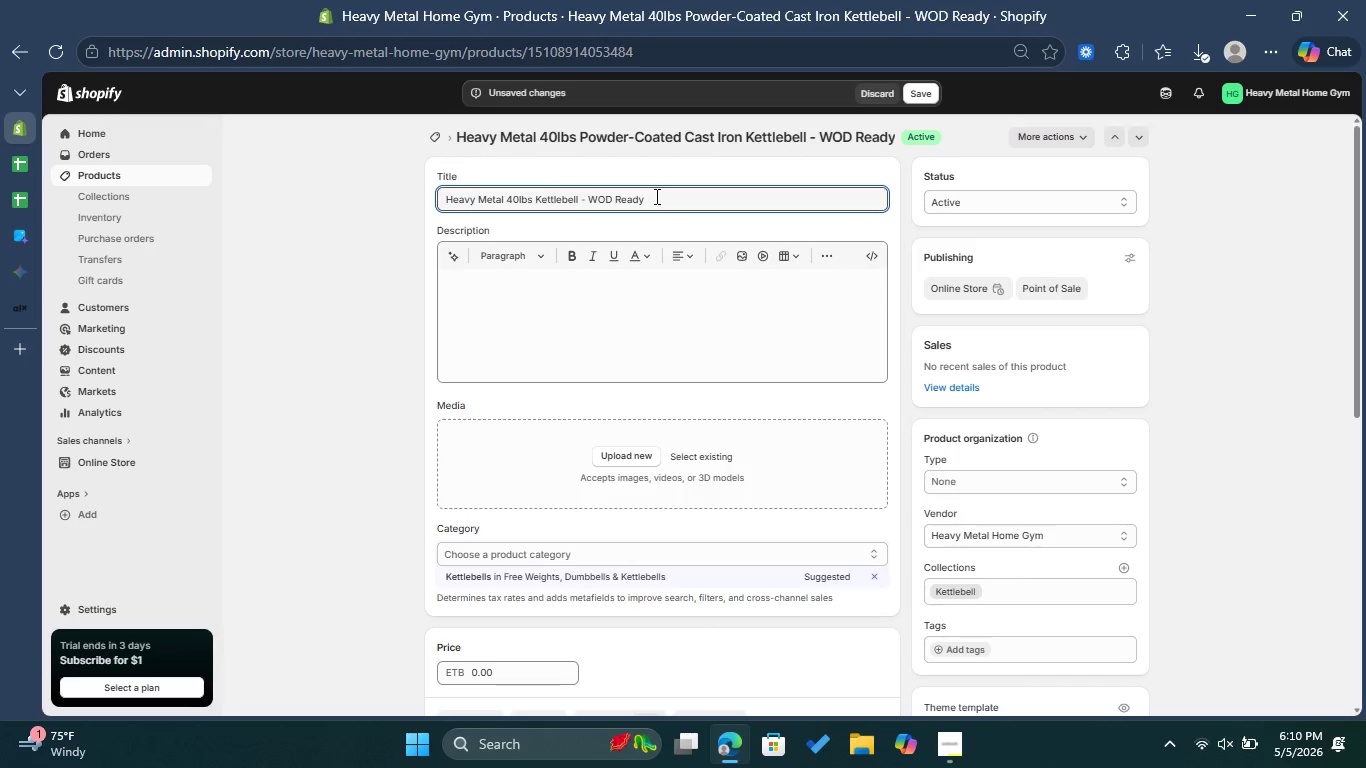 
left_click([655, 196])
 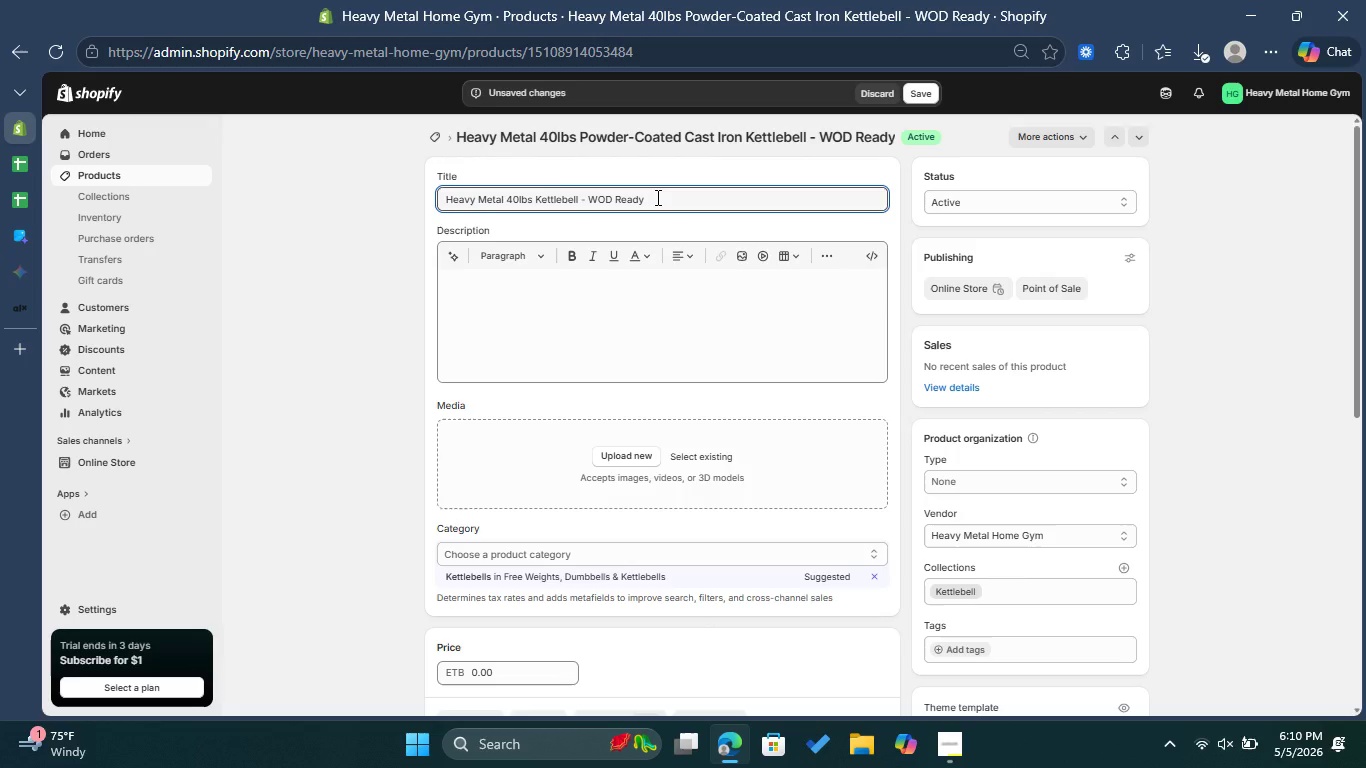 
left_click_drag(start_coordinate=[656, 197], to_coordinate=[587, 196])
 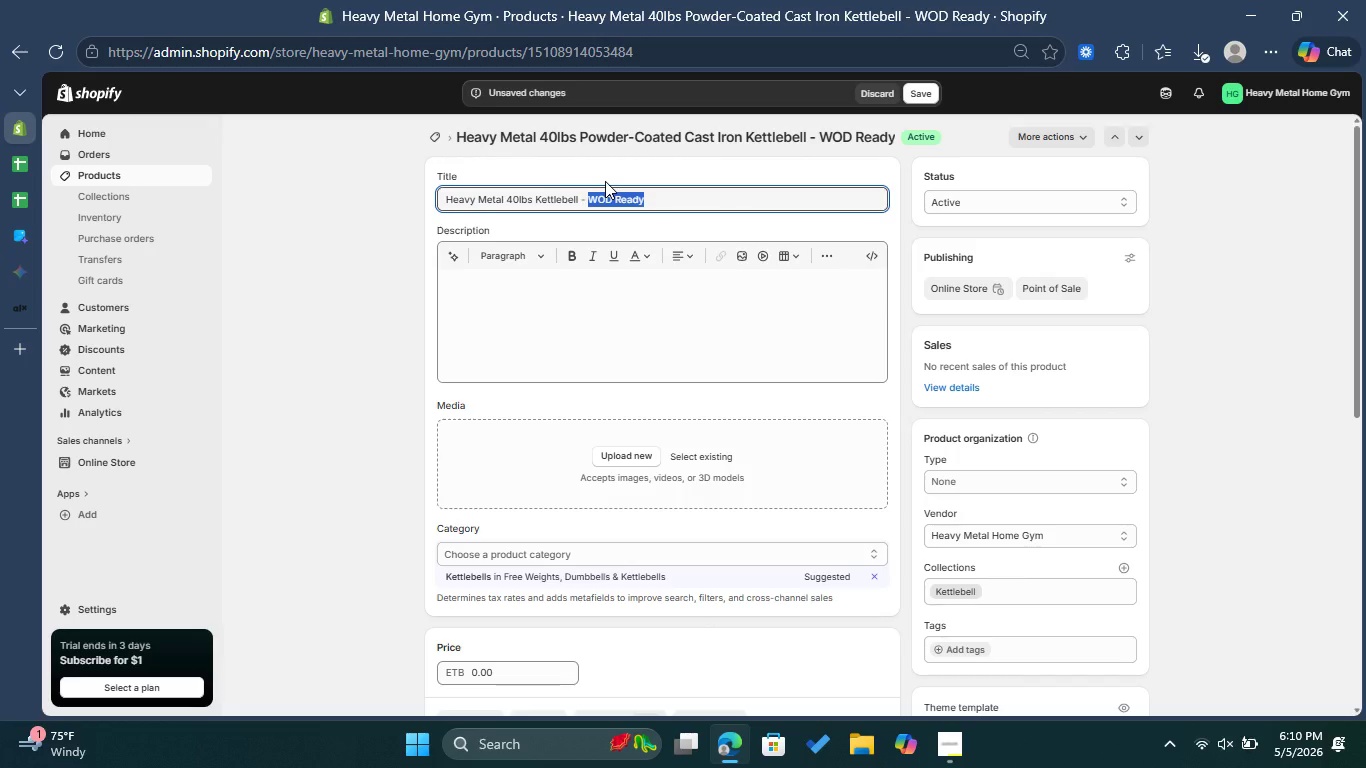 
key(Control+ControlLeft)
 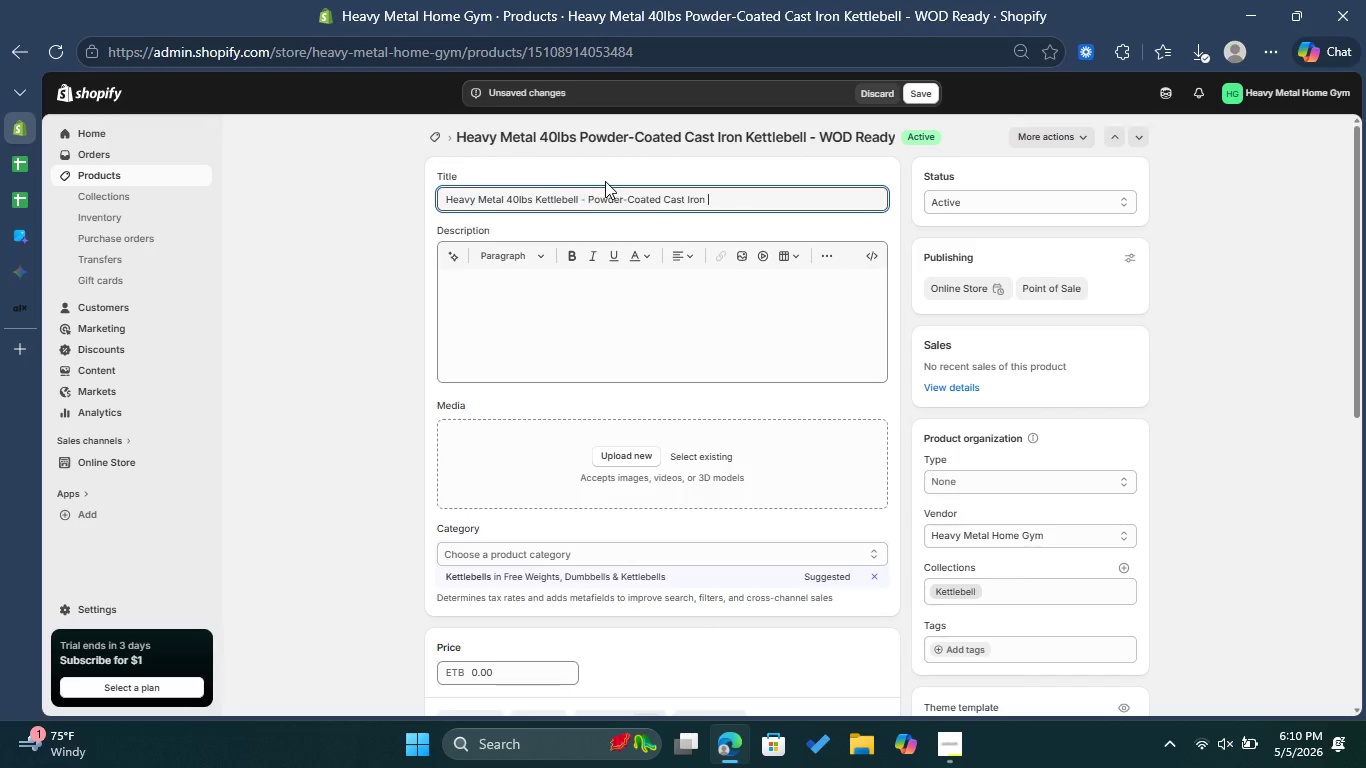 
key(Control+V)
 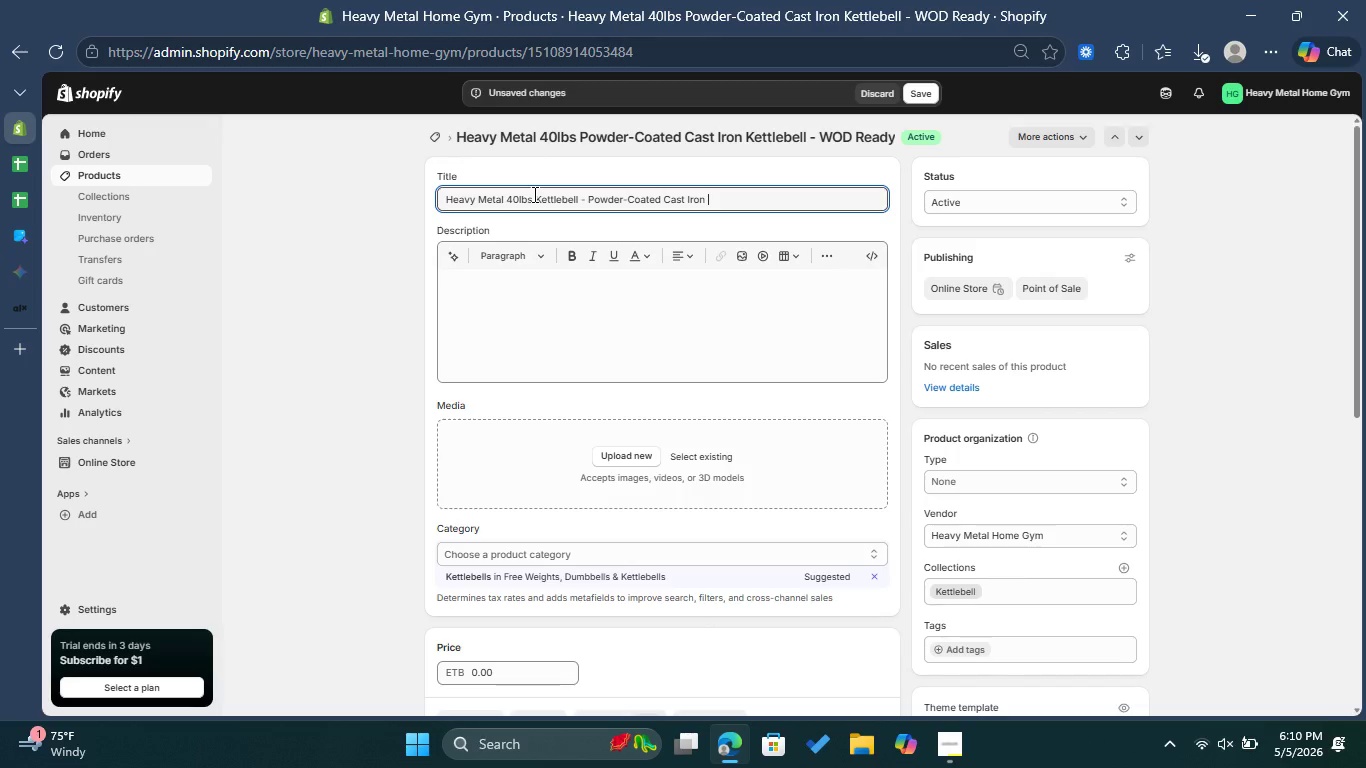 
left_click([536, 191])
 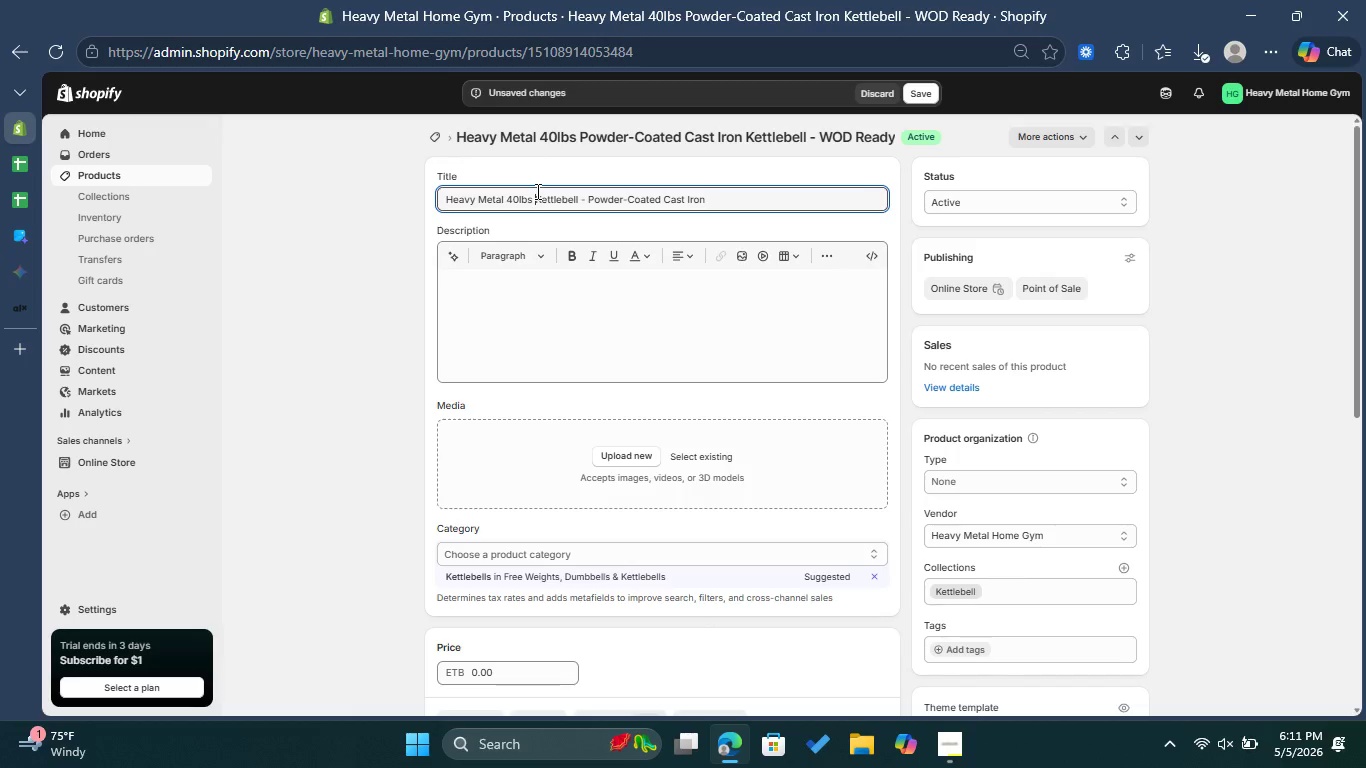 
wait(5.69)
 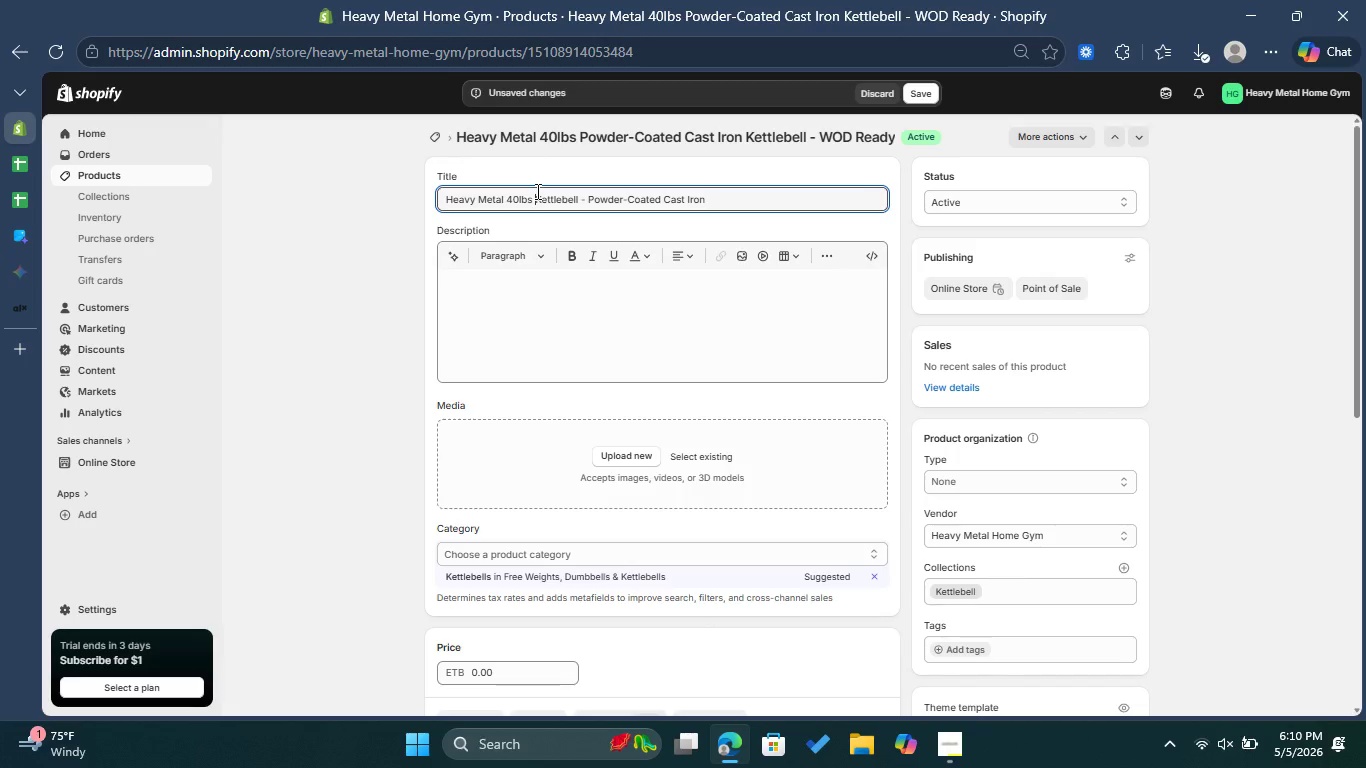 
left_click_drag(start_coordinate=[536, 191], to_coordinate=[580, 193])
 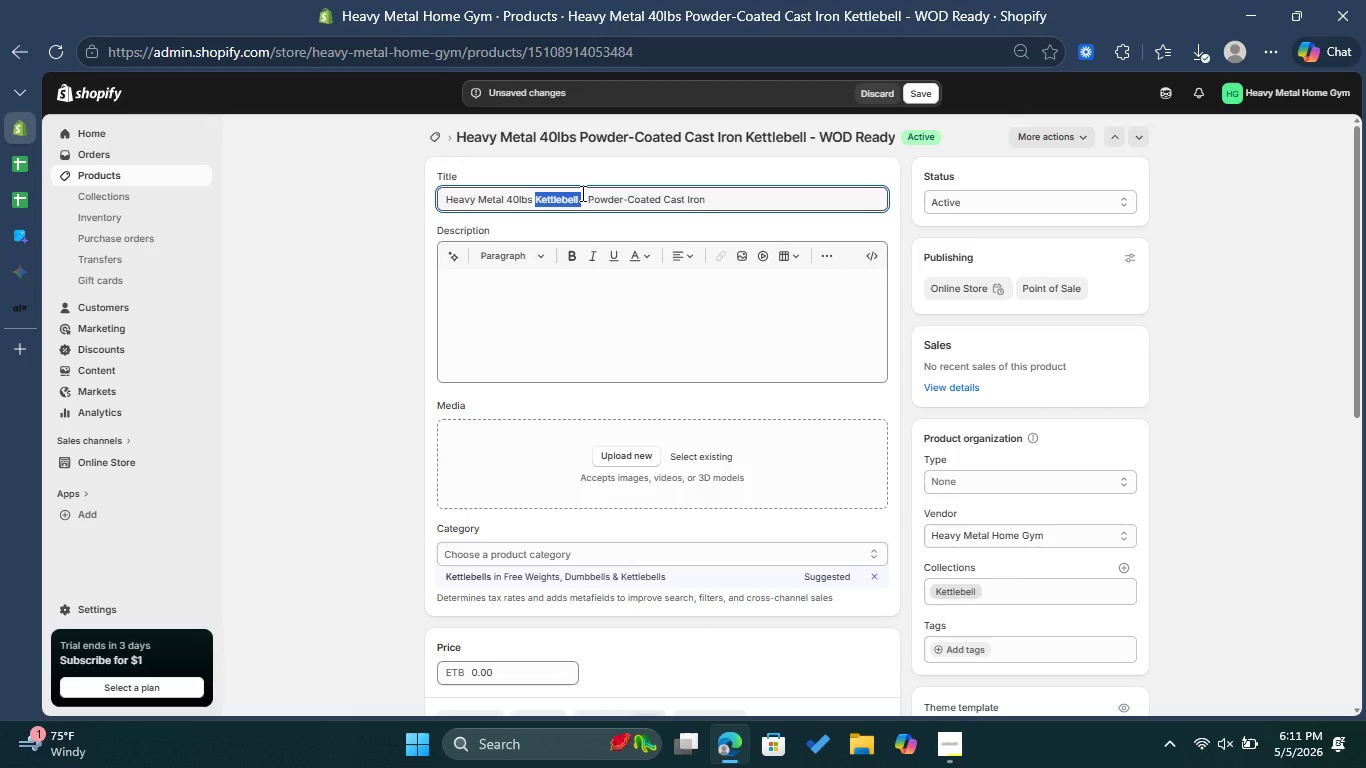 
type(ir)
key(Backspace)
key(Backspace)
type(Iron weight)
 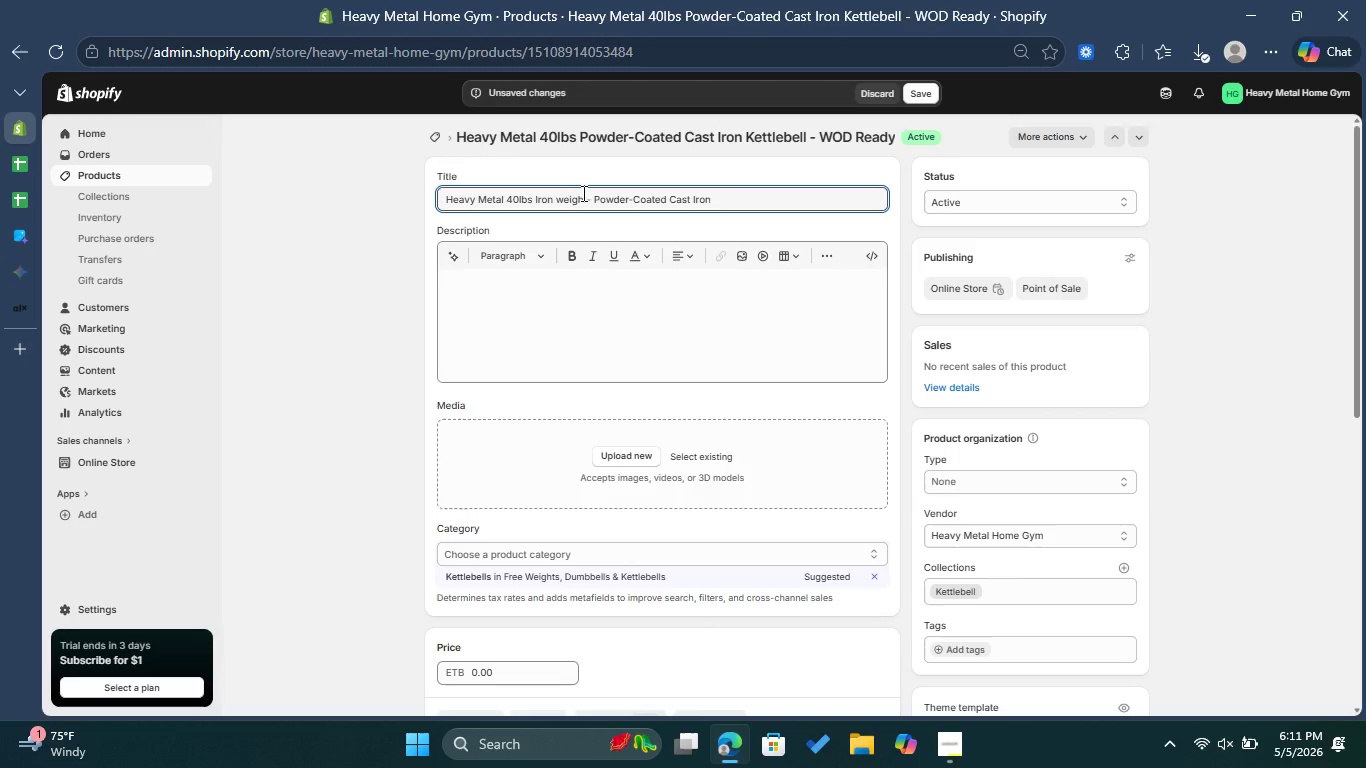 
key(ArrowLeft)
 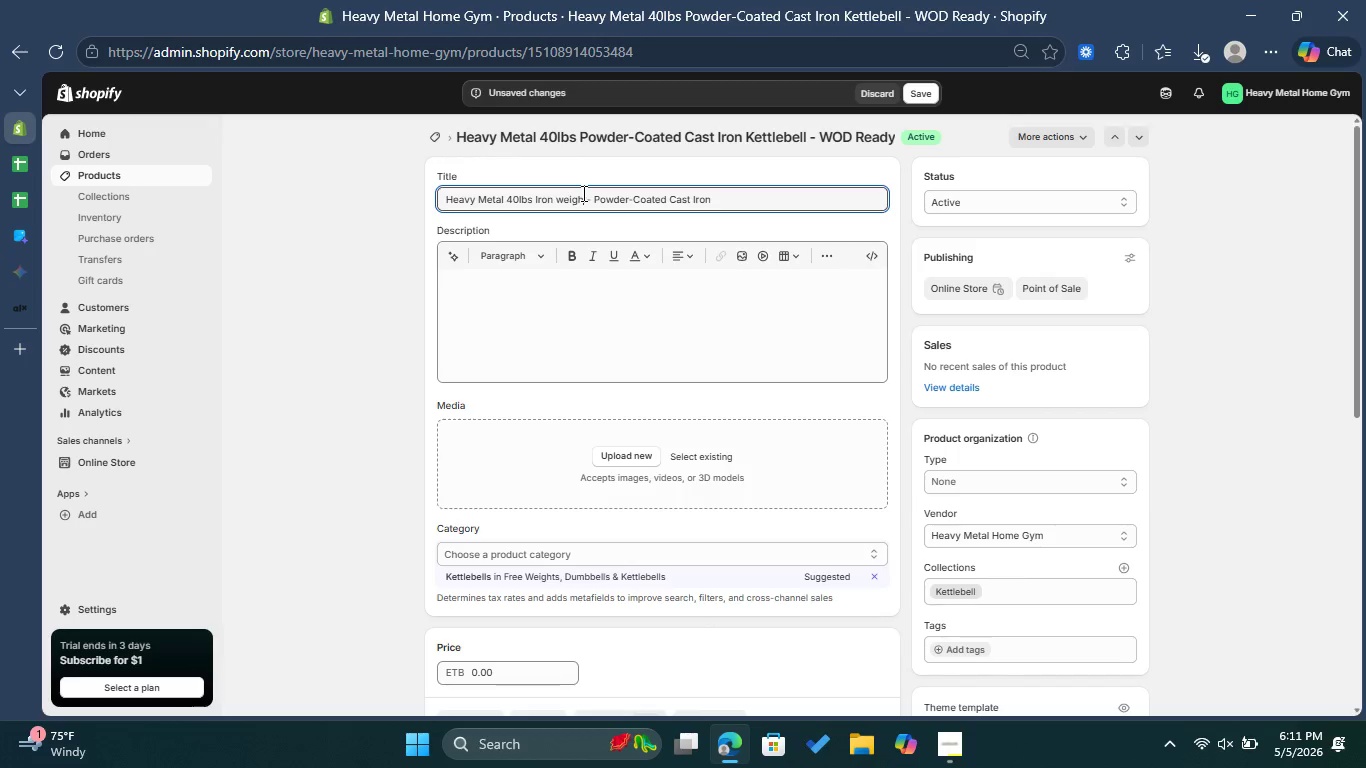 
key(ArrowLeft)
 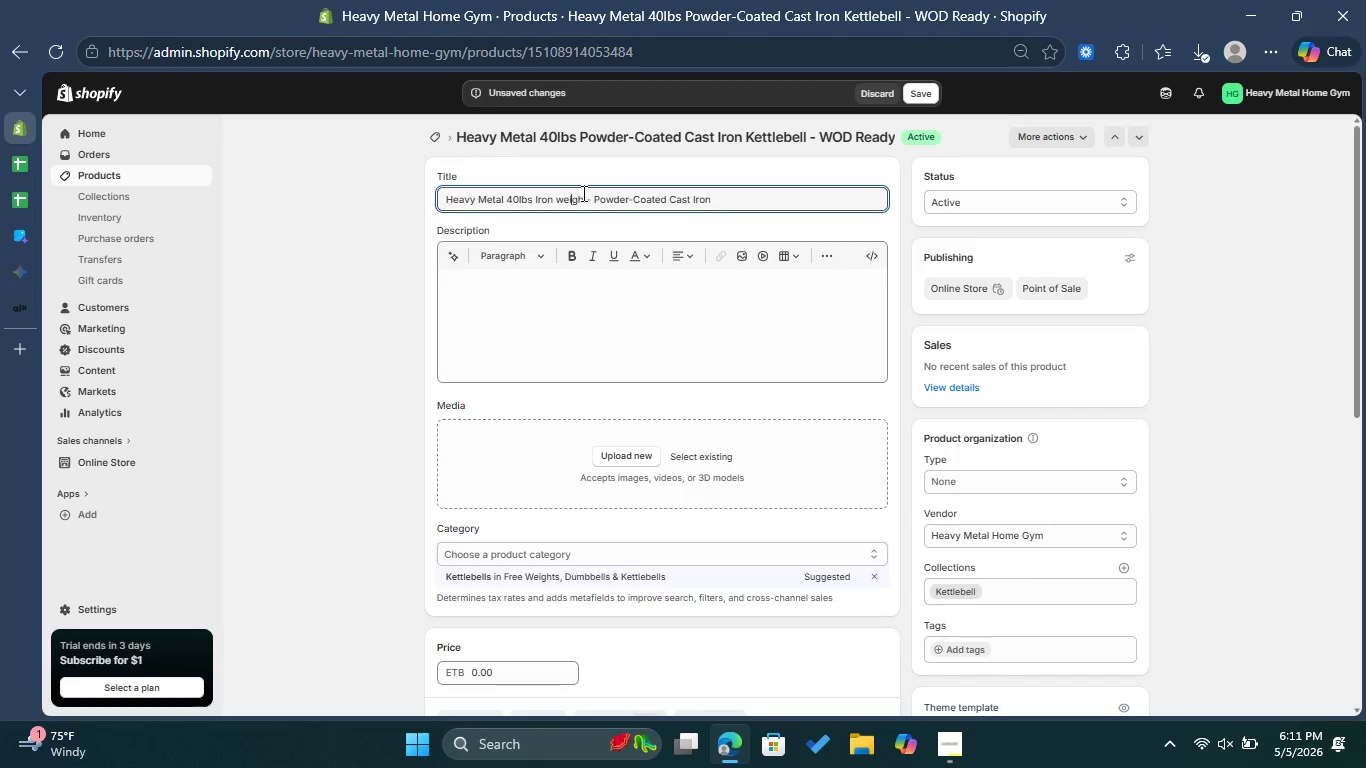 
key(ArrowLeft)
 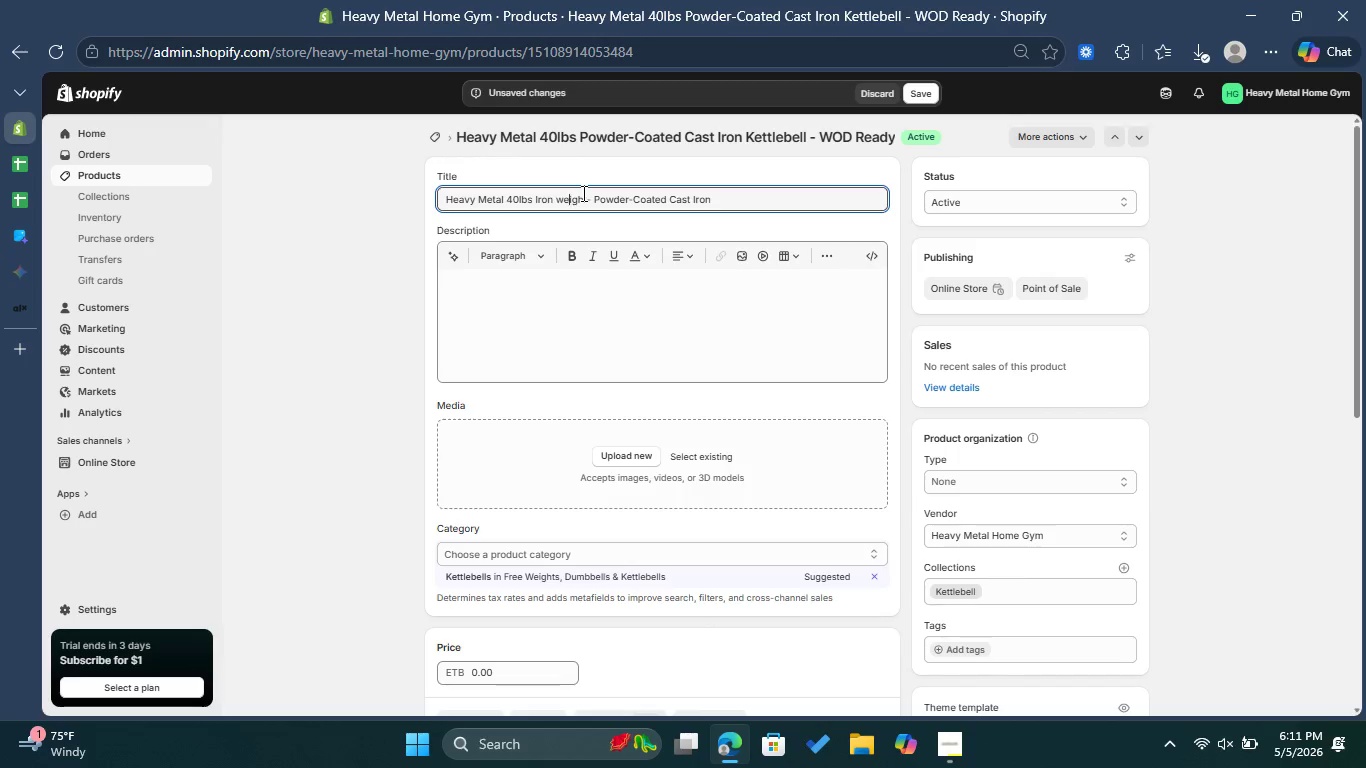 
key(ArrowLeft)
 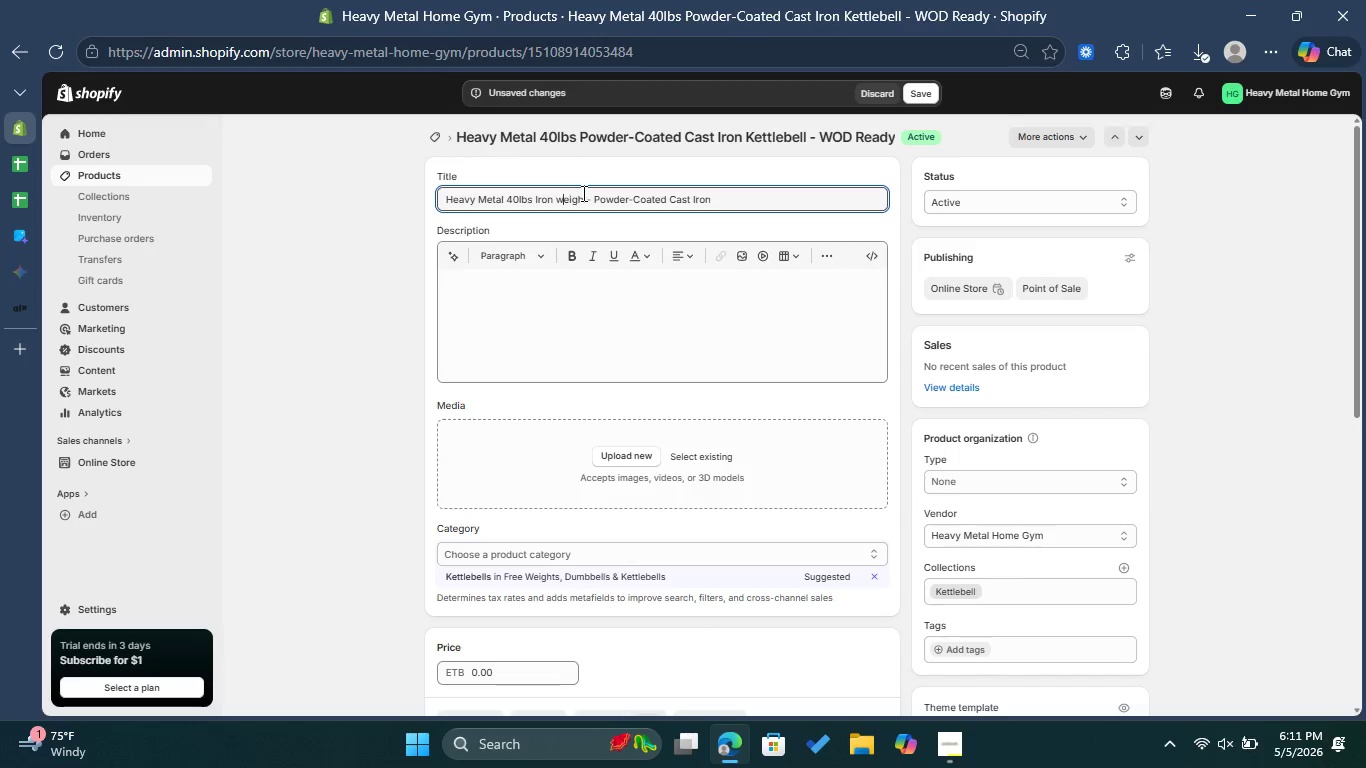 
key(ArrowLeft)
 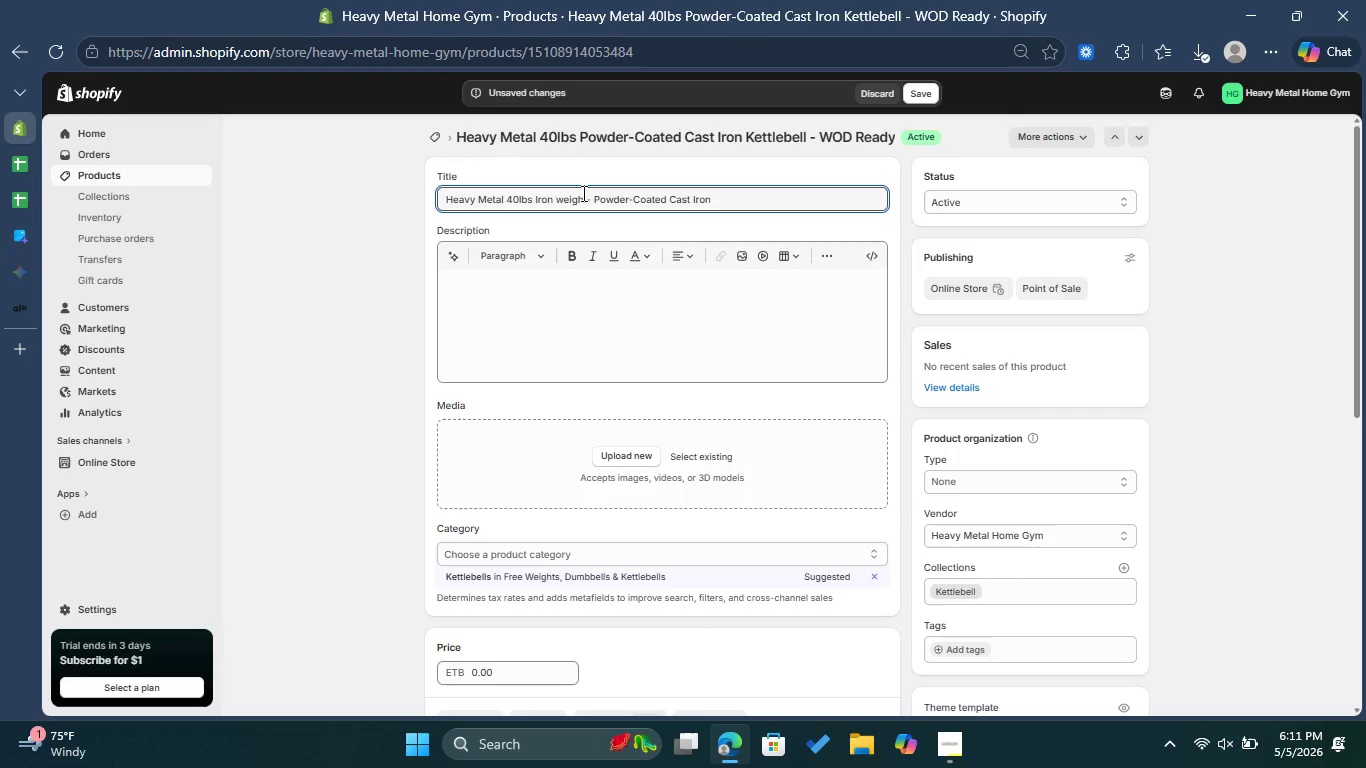 
key(Backspace)
 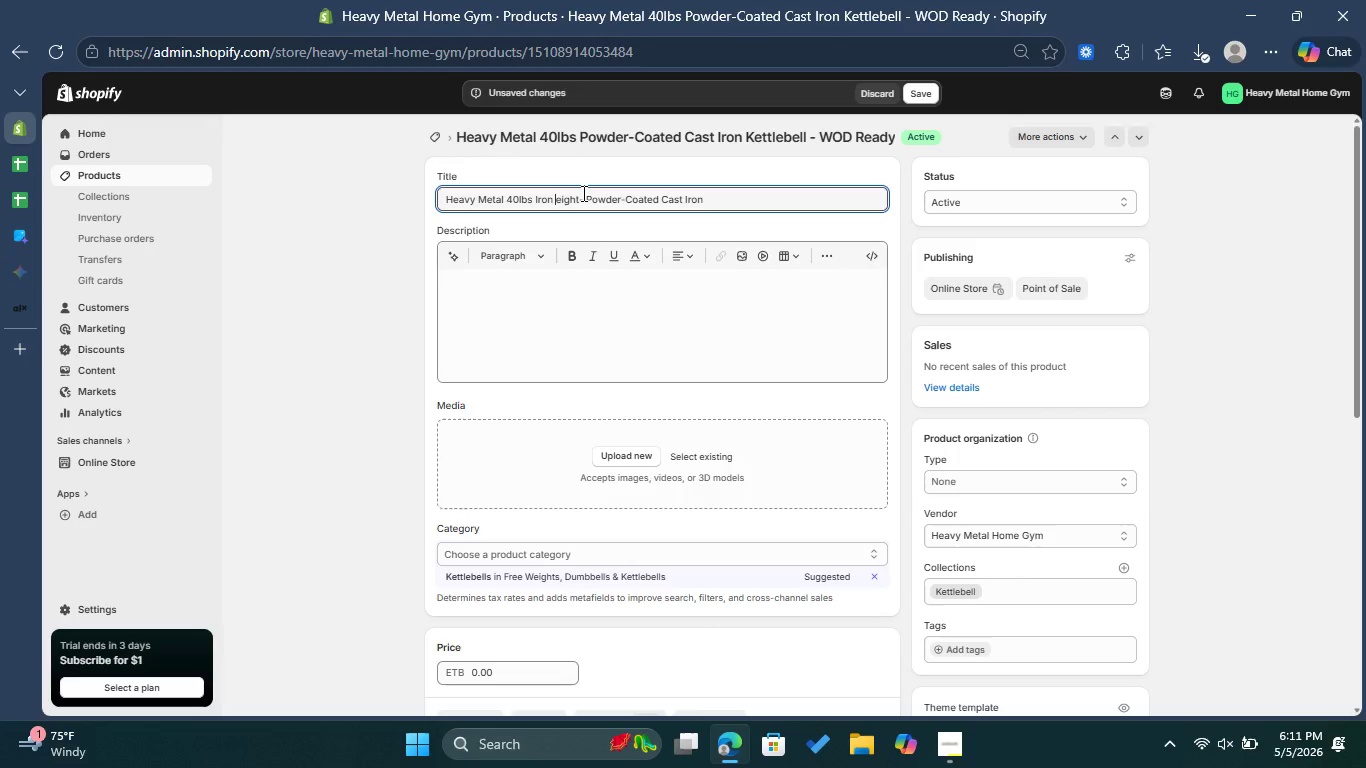 
key(Shift+W)
 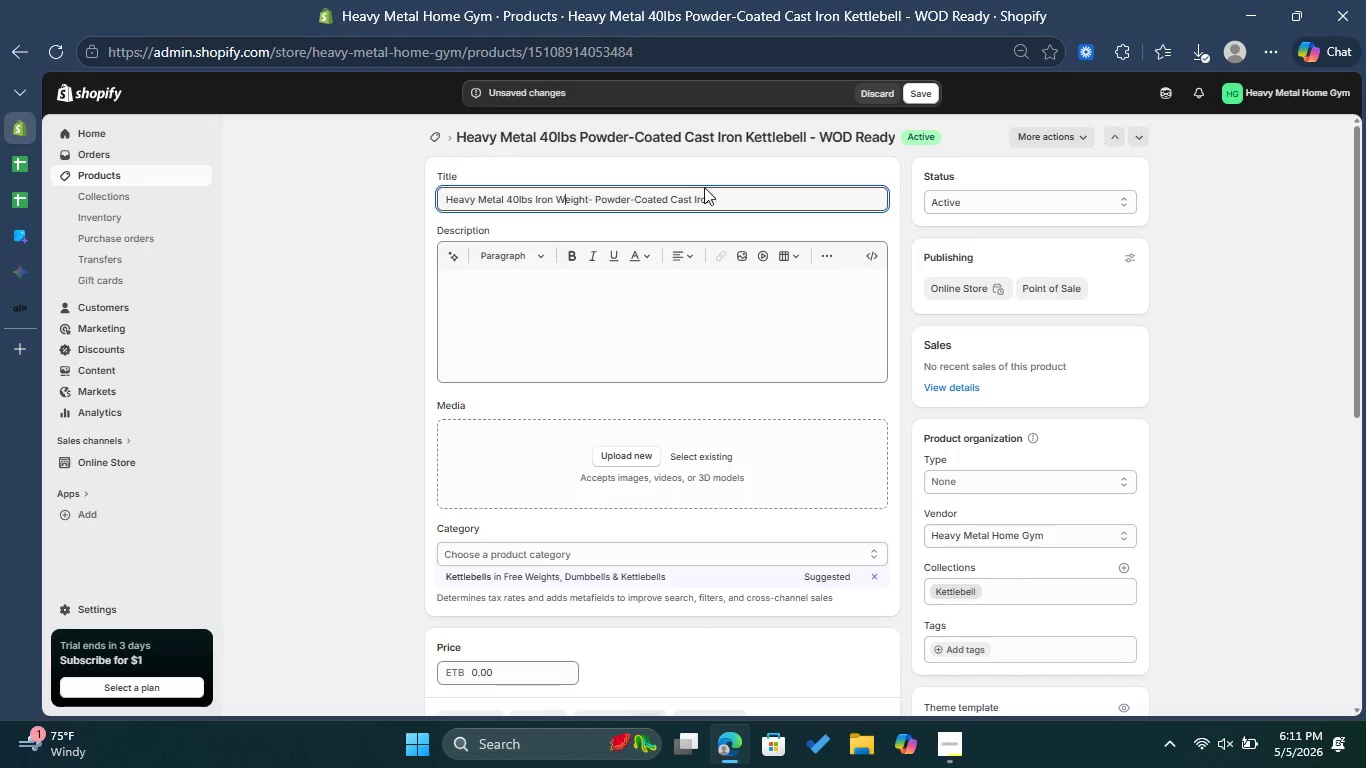 
left_click([756, 191])
 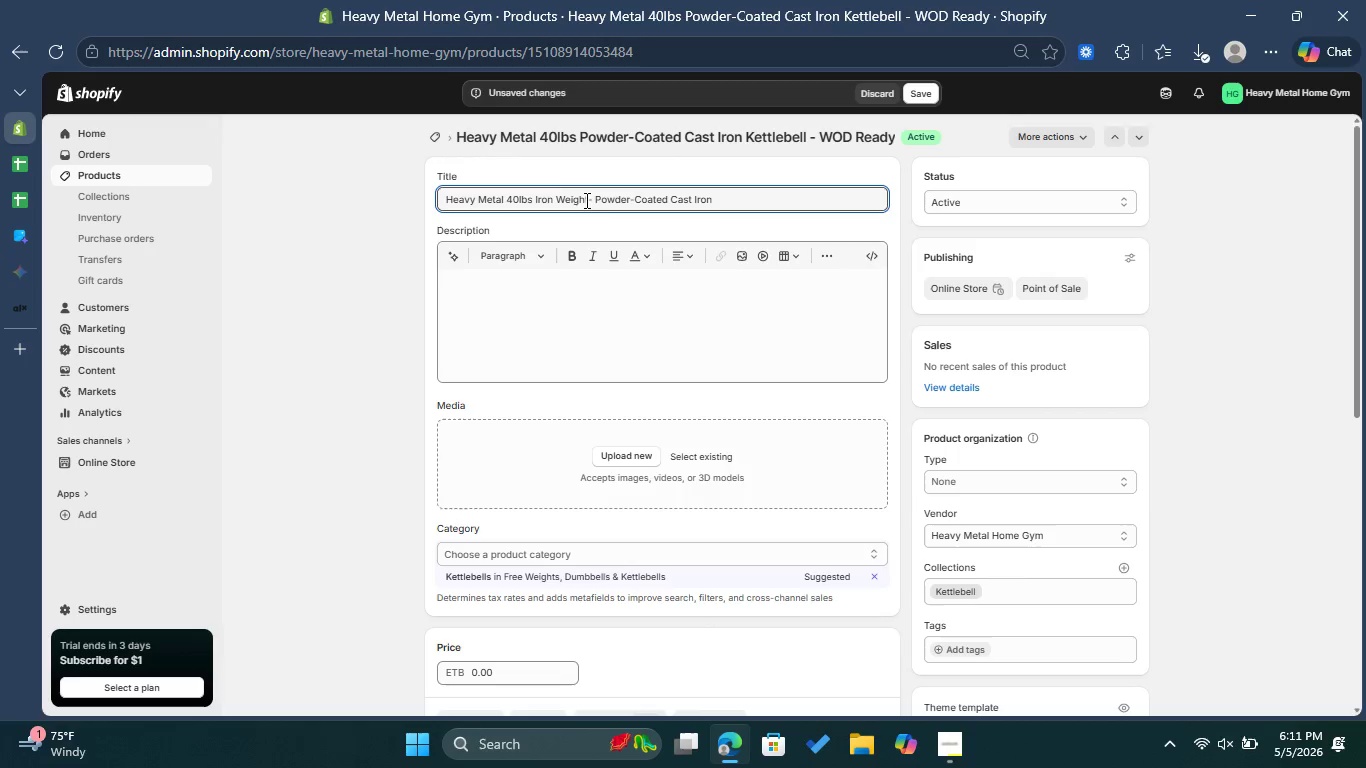 
left_click([591, 198])
 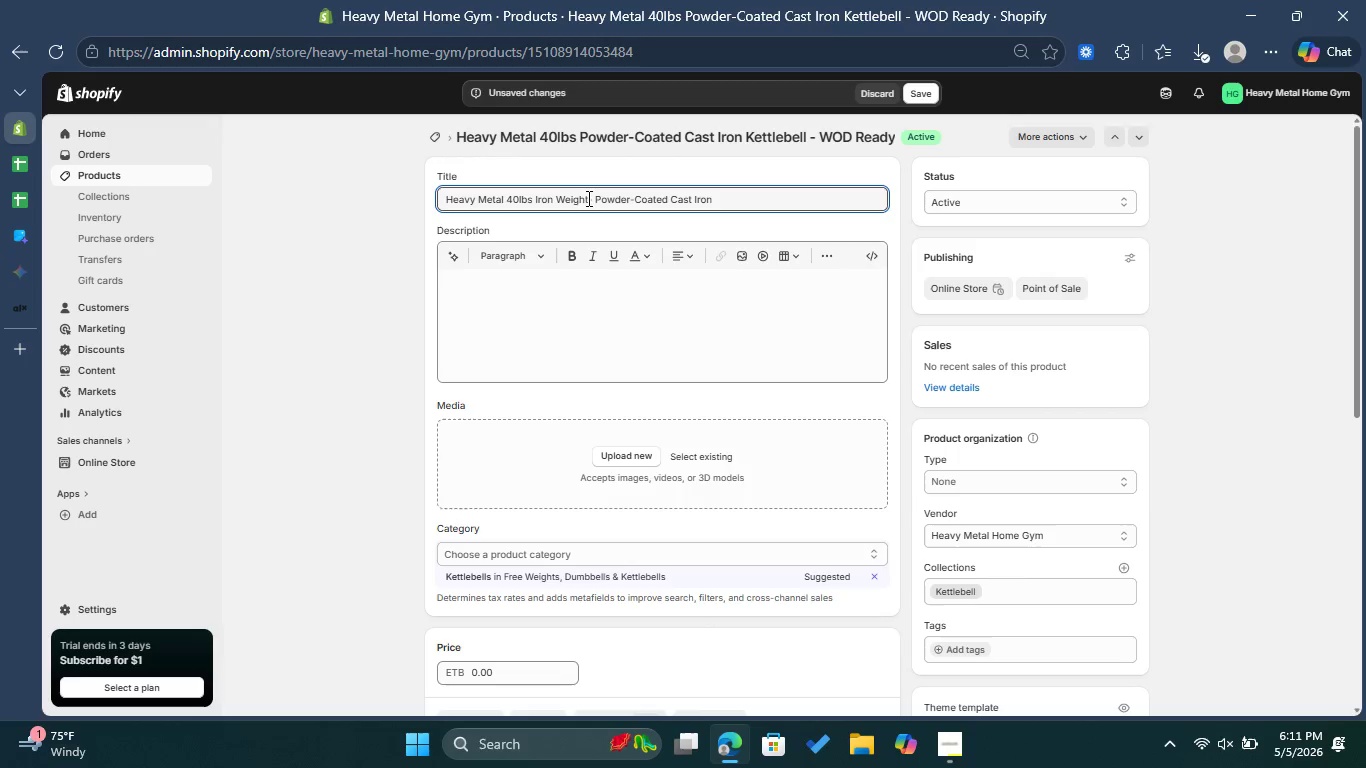 
left_click([588, 198])
 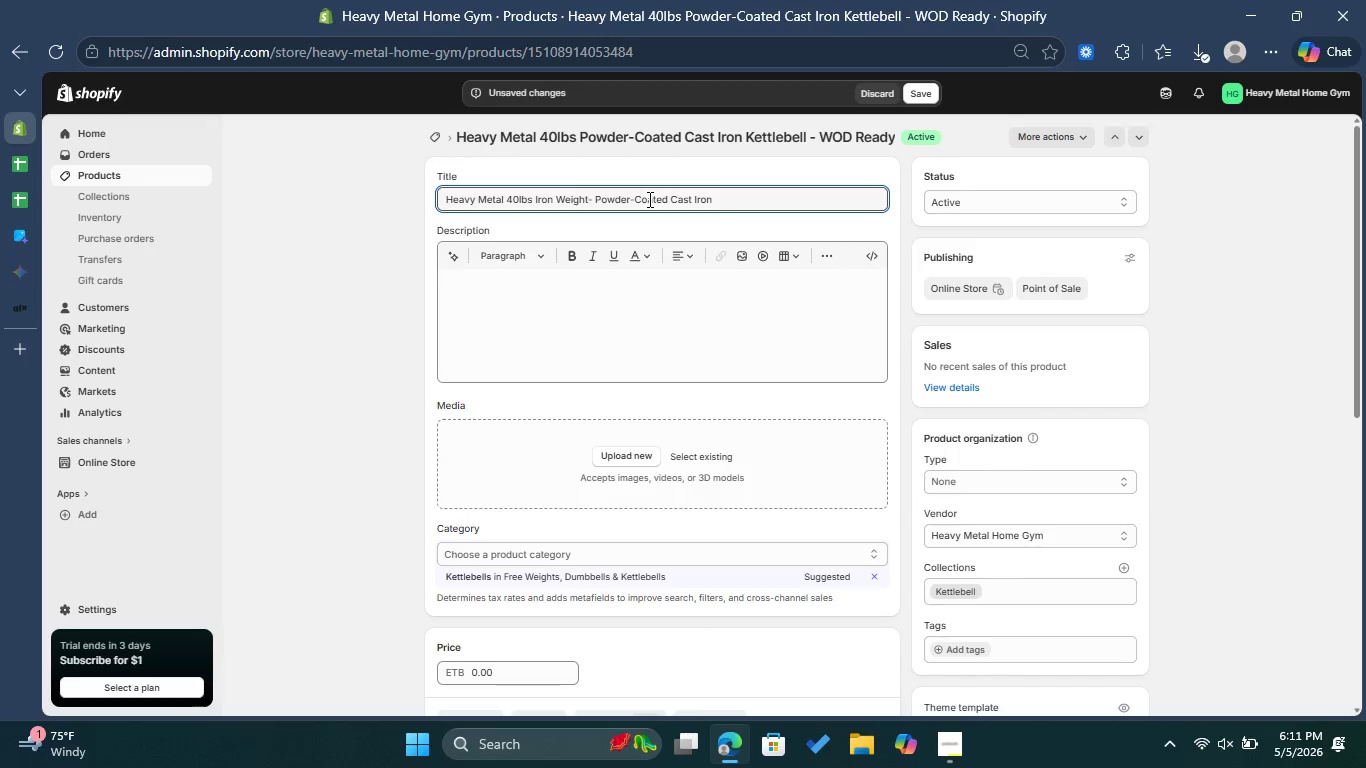 
key(Space)
 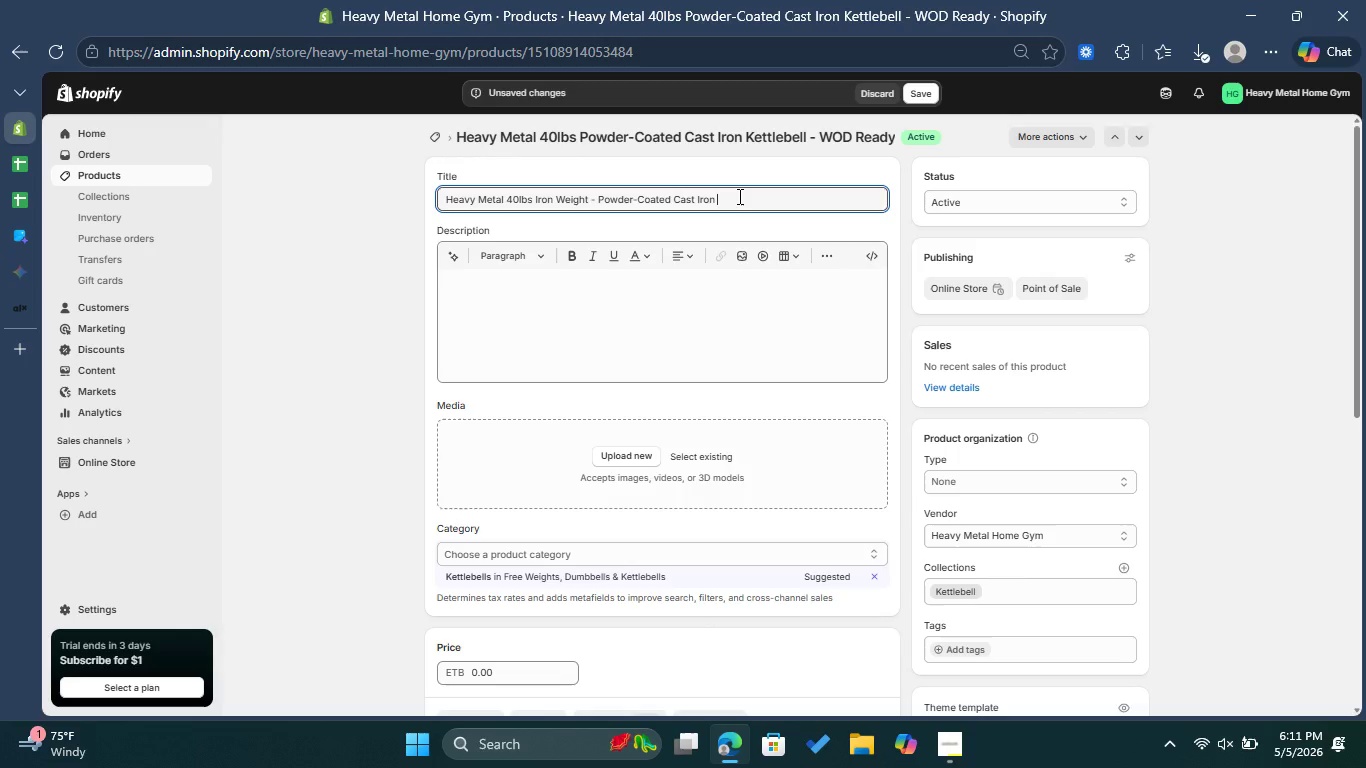 
left_click([738, 196])
 